 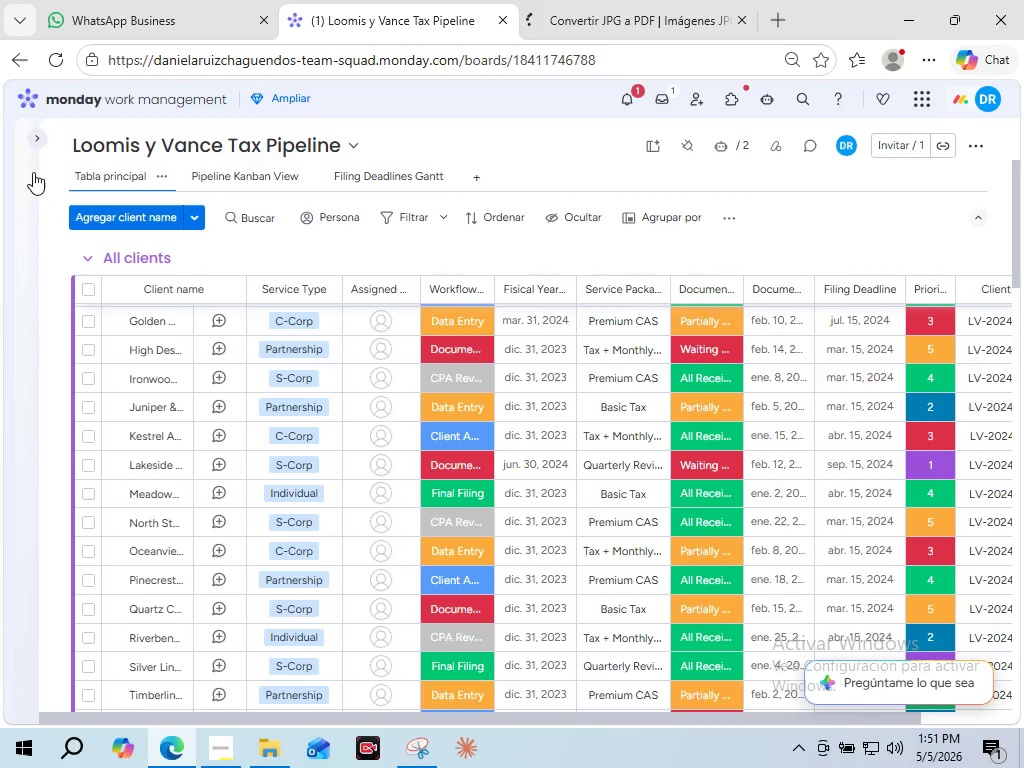 
mouse_move([71, 172])
 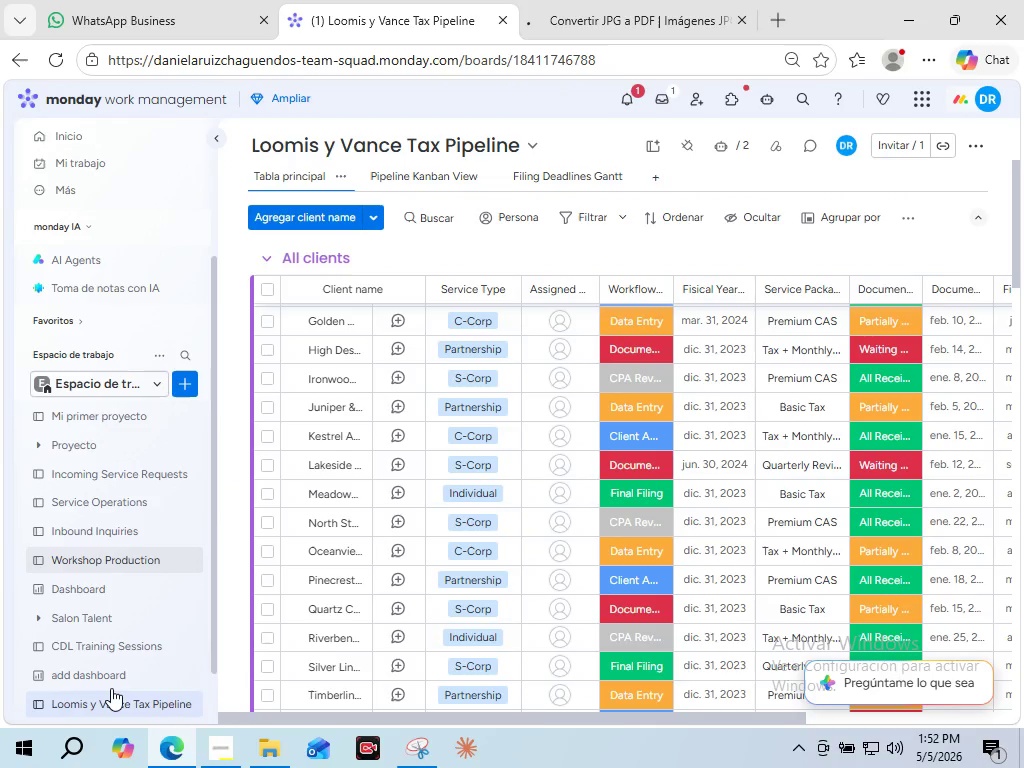 
scroll: coordinate [151, 653], scroll_direction: down, amount: 2.0
 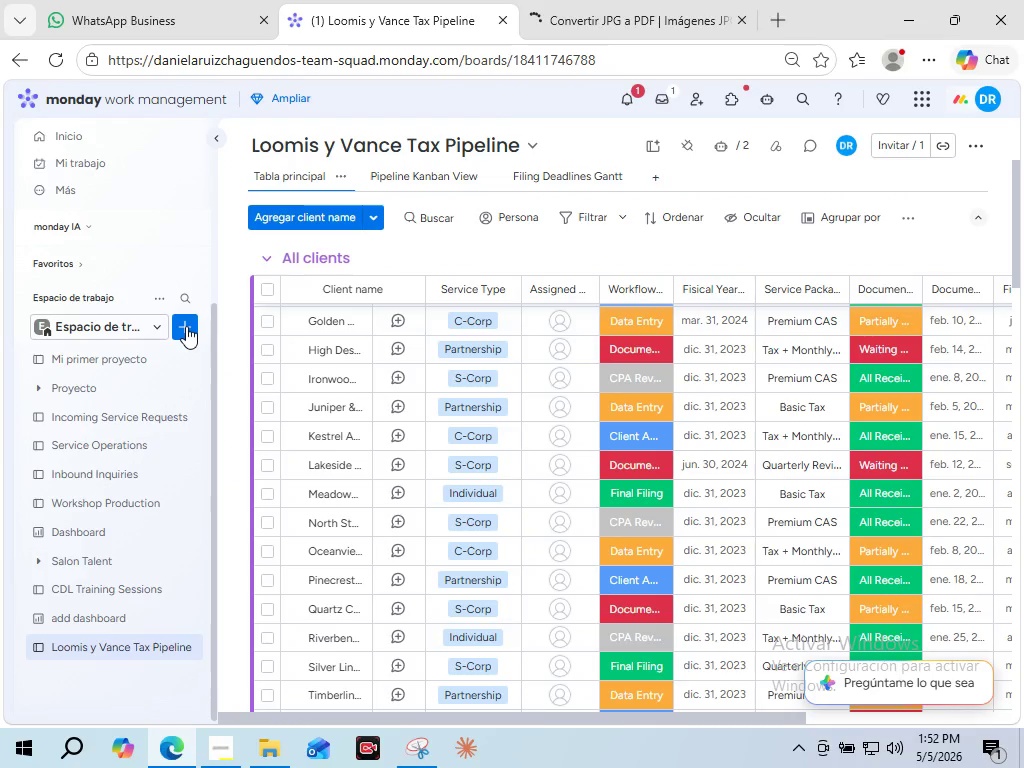 
left_click([185, 325])
 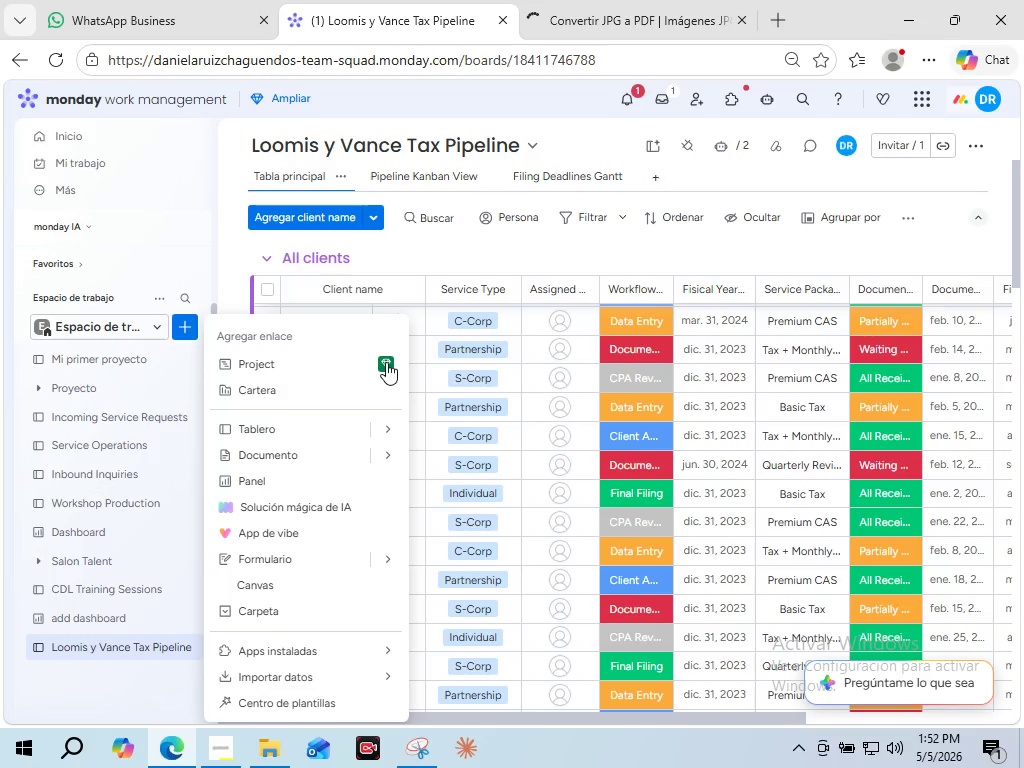 
left_click([382, 427])
 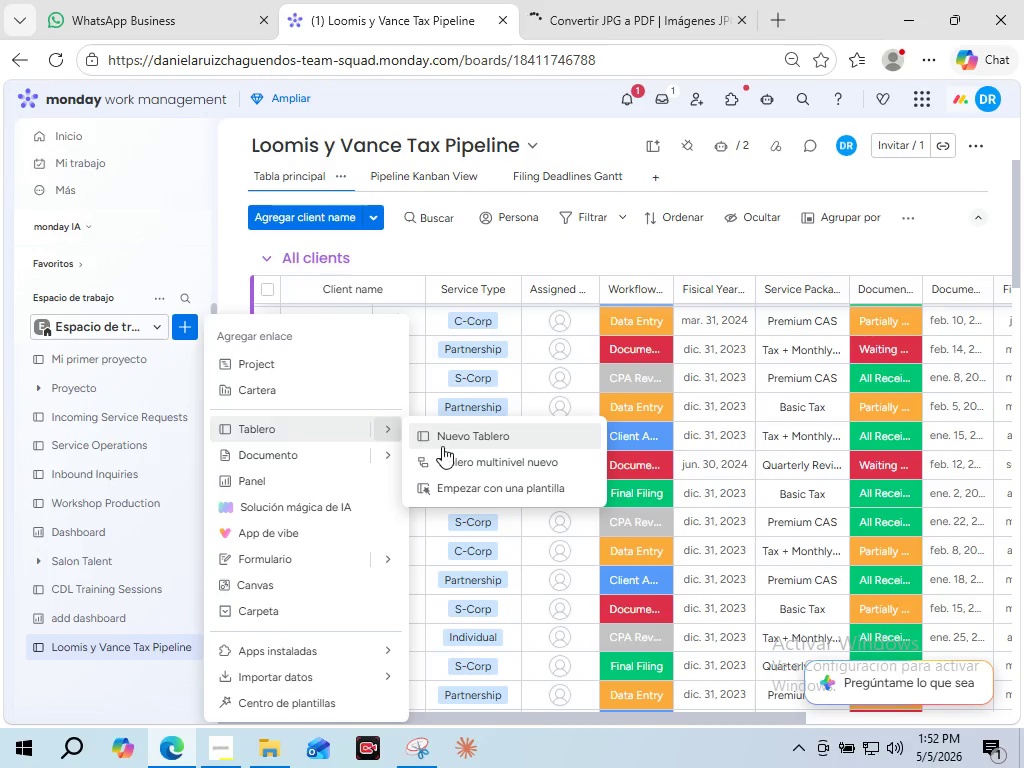 
left_click([442, 446])
 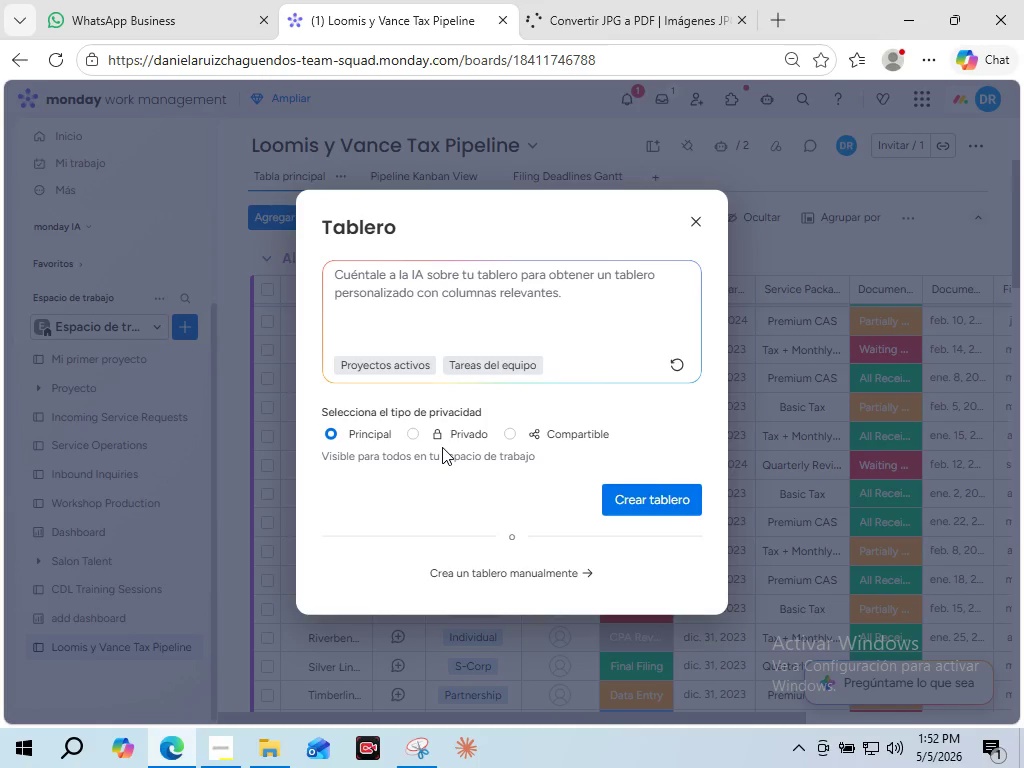 
wait(12.08)
 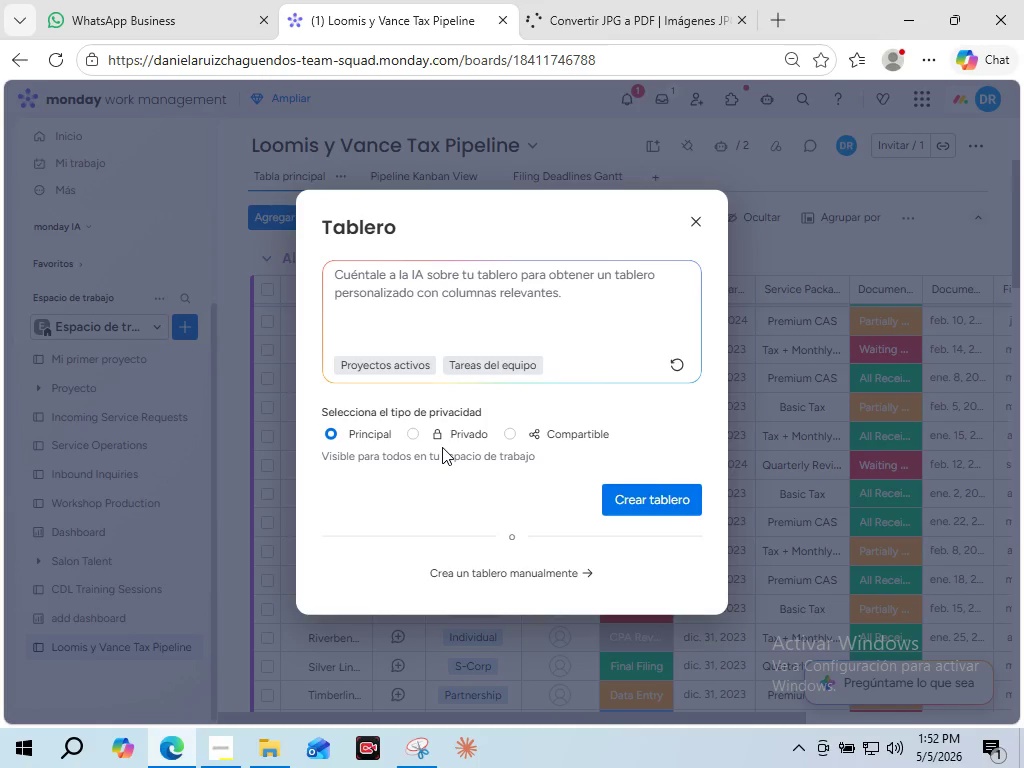 
left_click([636, 493])
 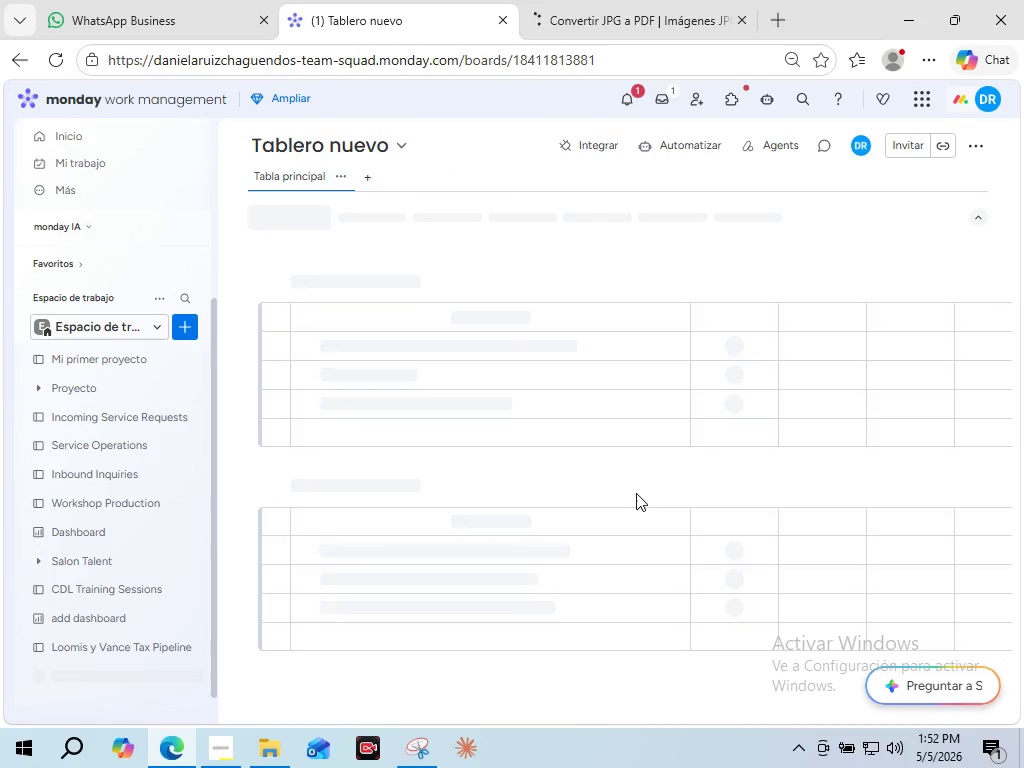 
wait(6.81)
 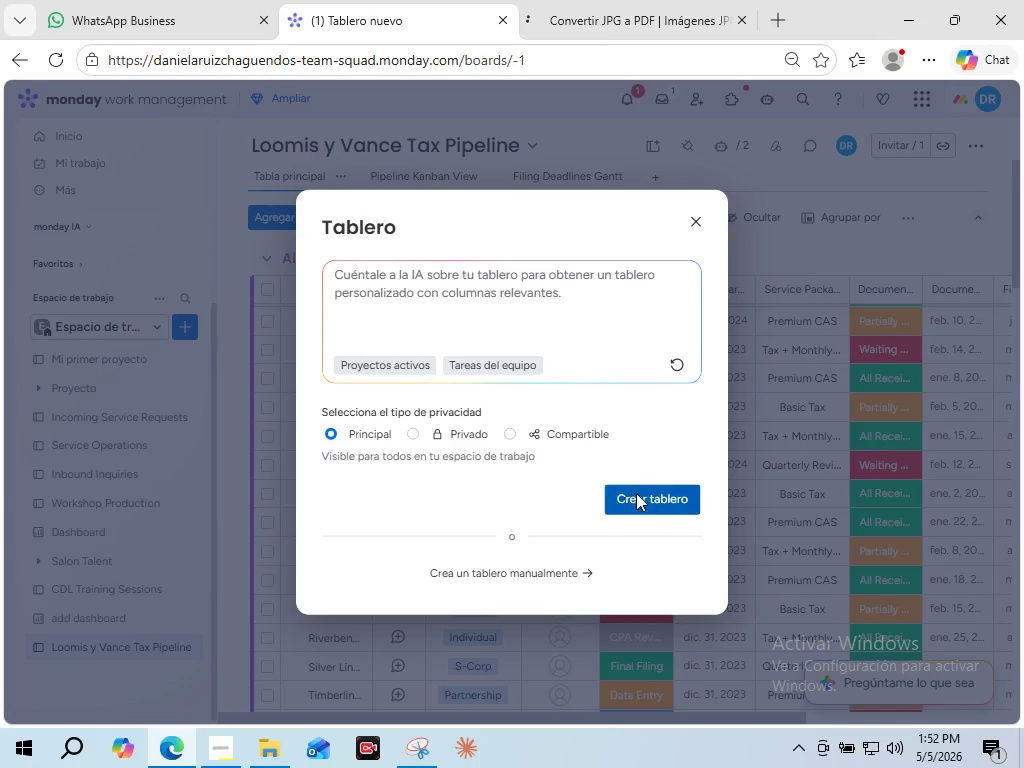 
mouse_move([477, 470])
 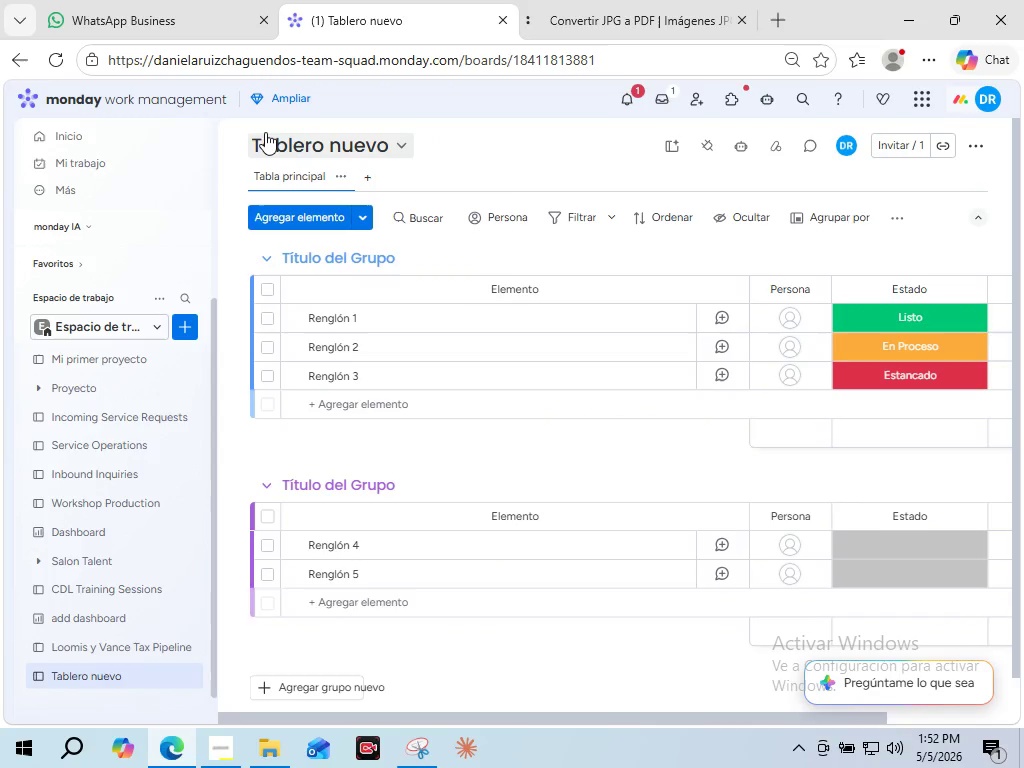 
left_click([265, 132])
 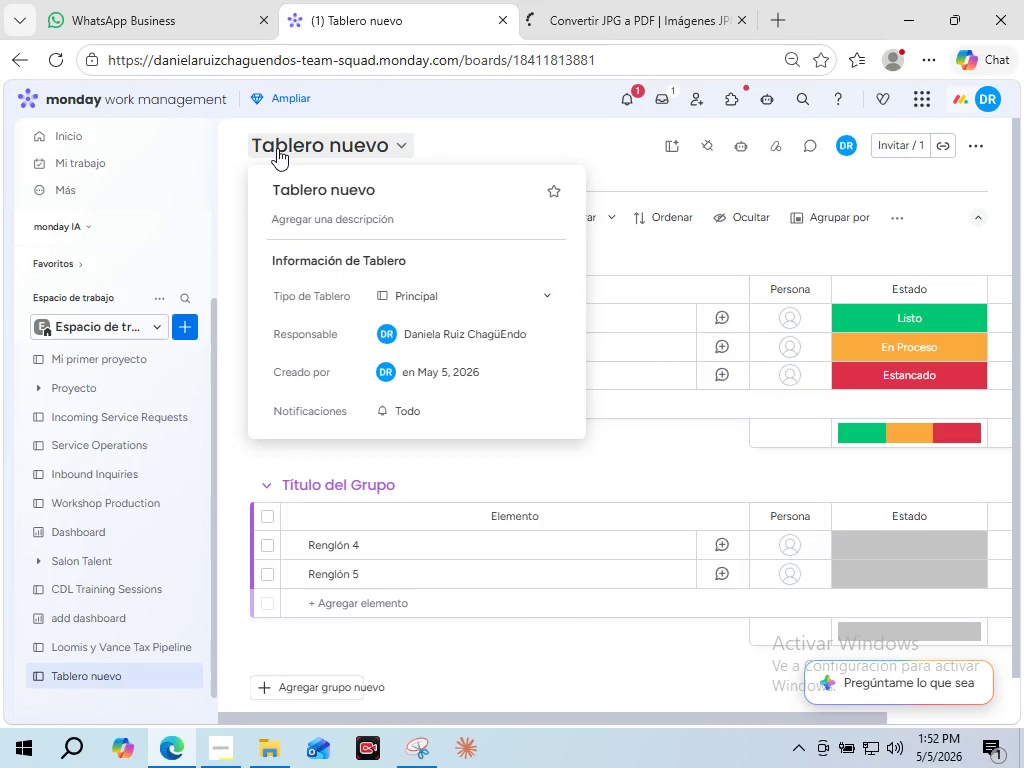 
left_click([310, 193])
 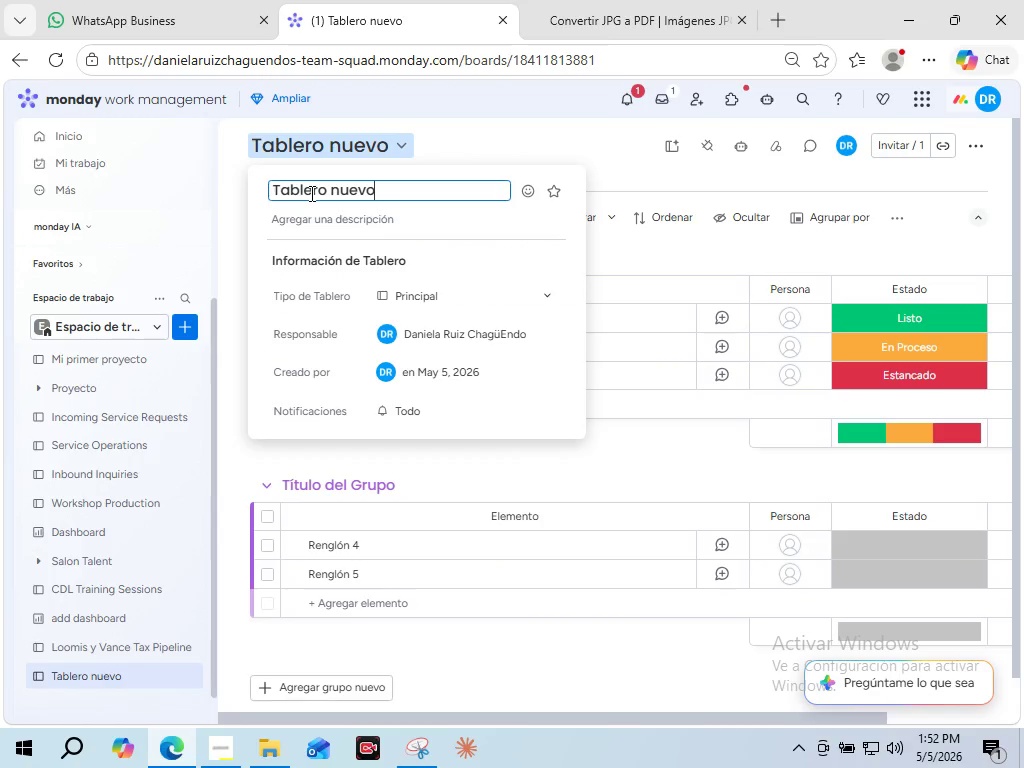 
double_click([310, 193])
 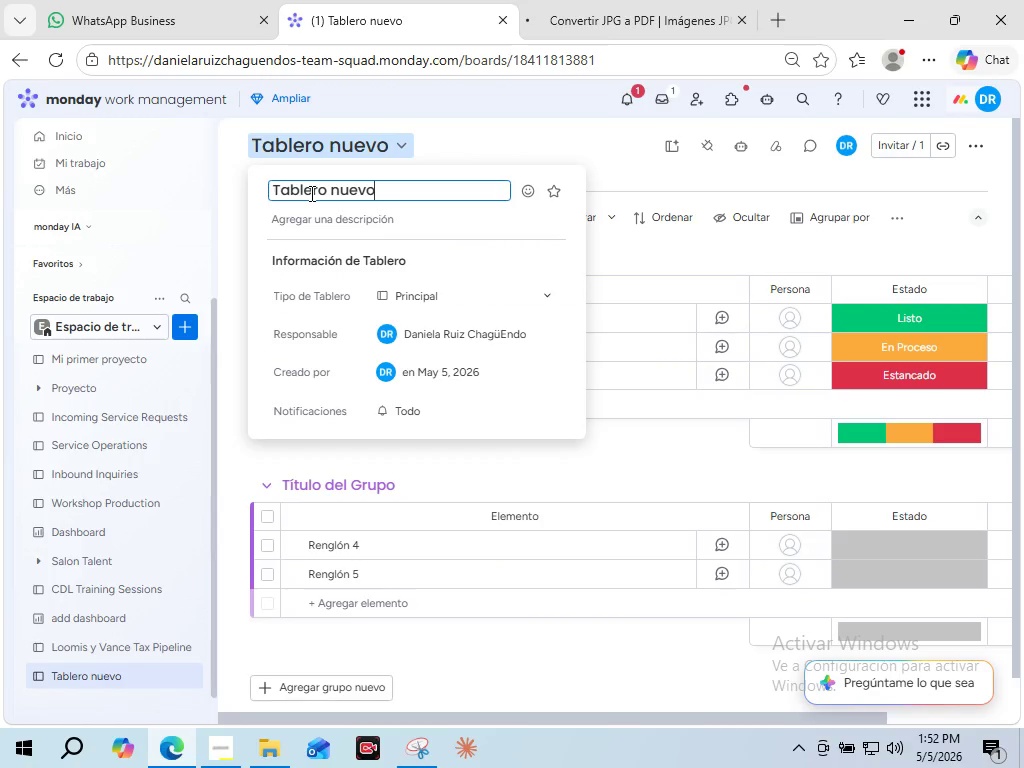 
triple_click([310, 193])
 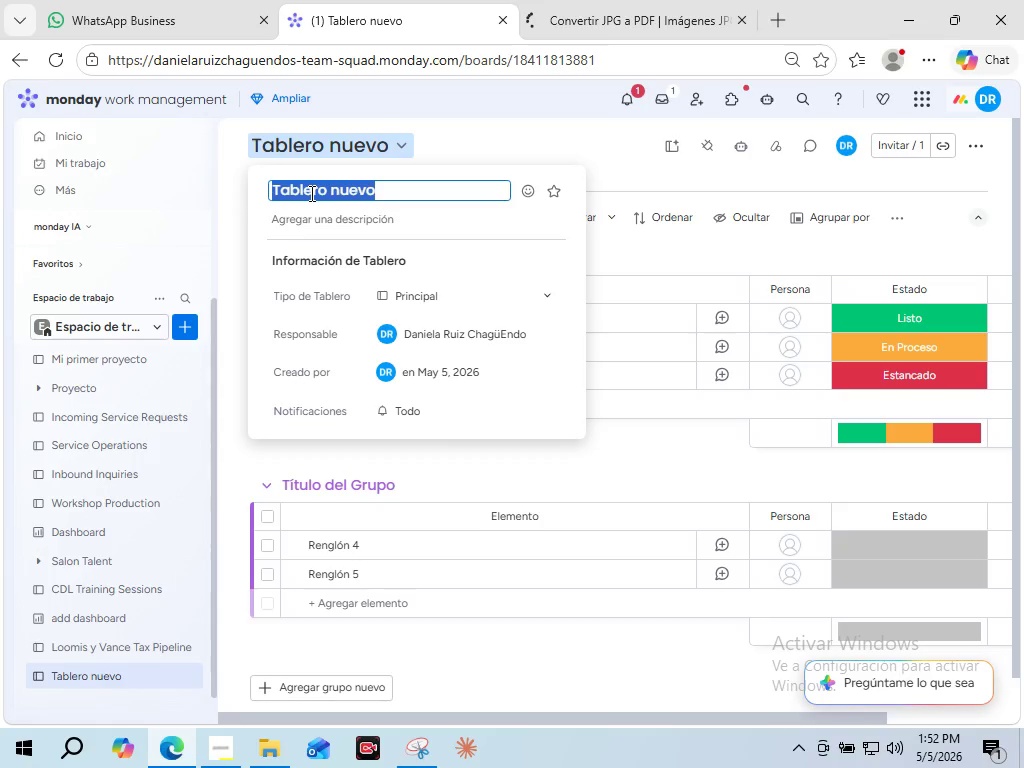 
type(Footage Intake 6)
key(Backspace)
type(y Approval)
 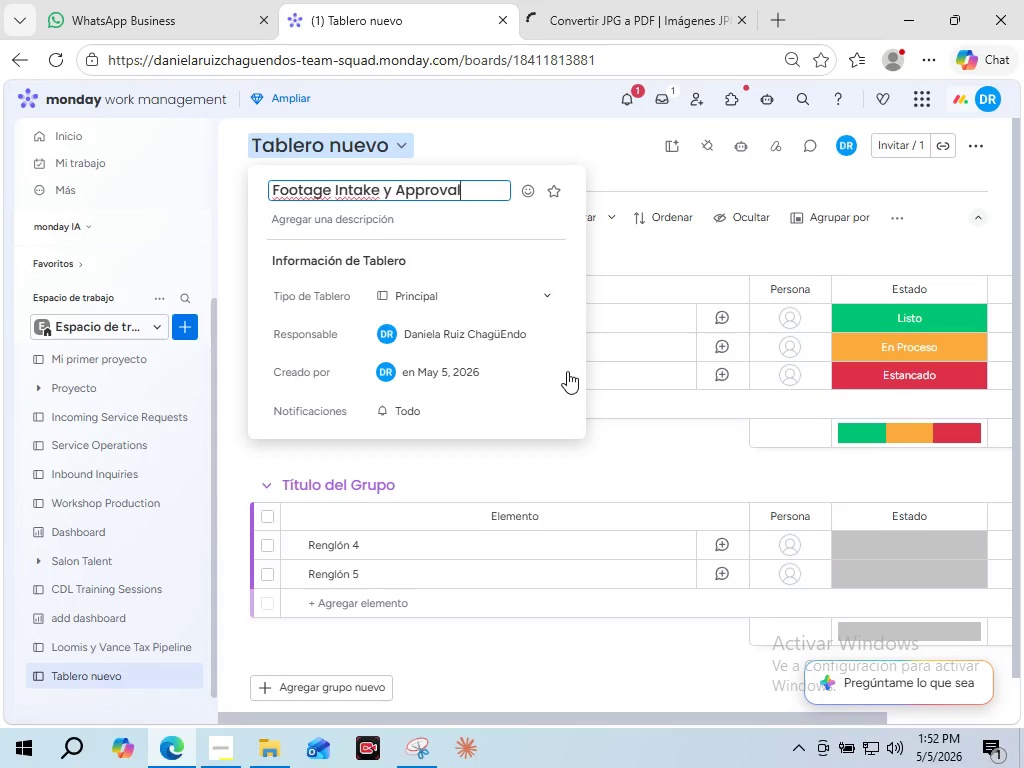 
left_click([642, 460])
 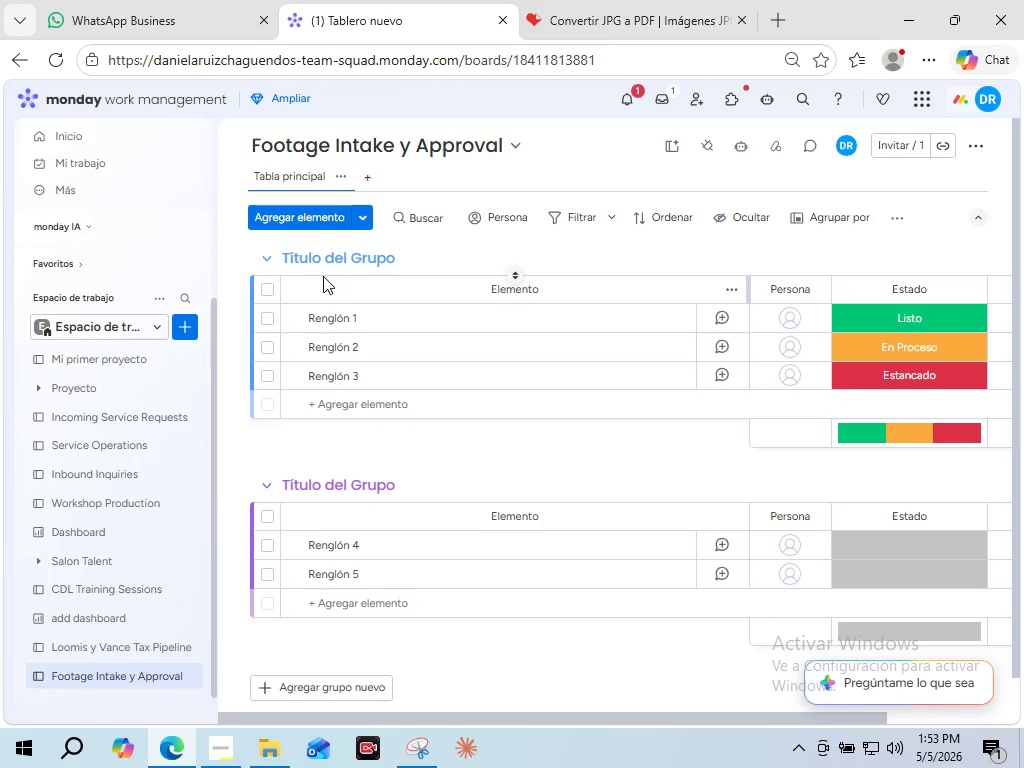 
wait(44.45)
 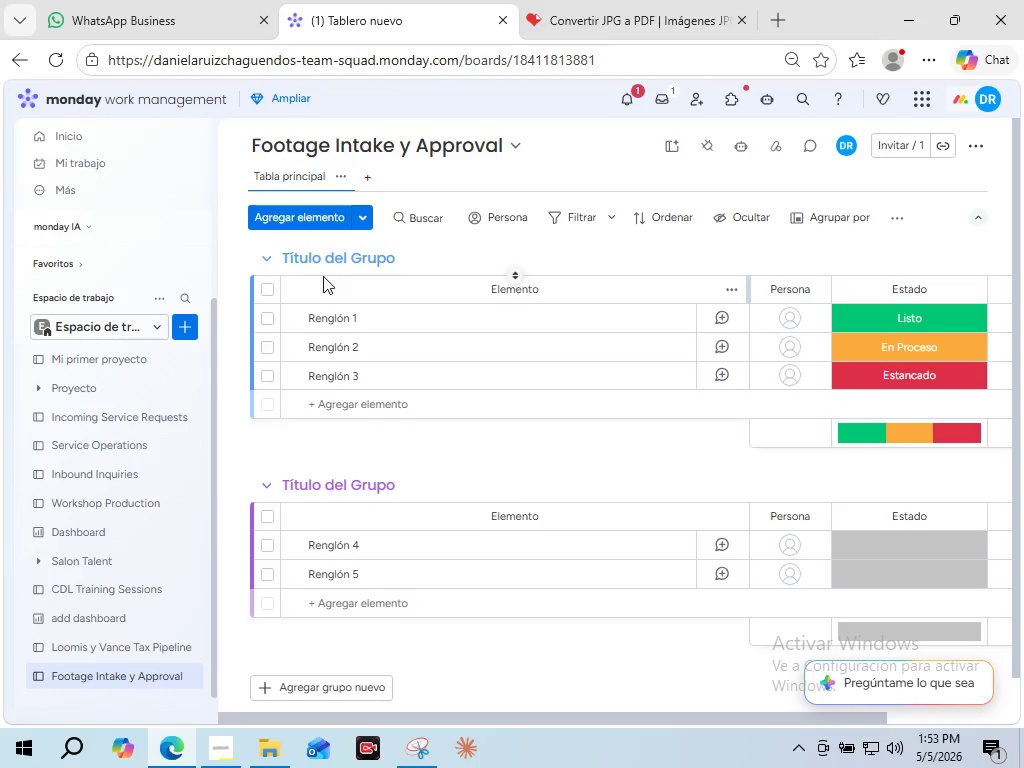 
double_click([365, 260])
 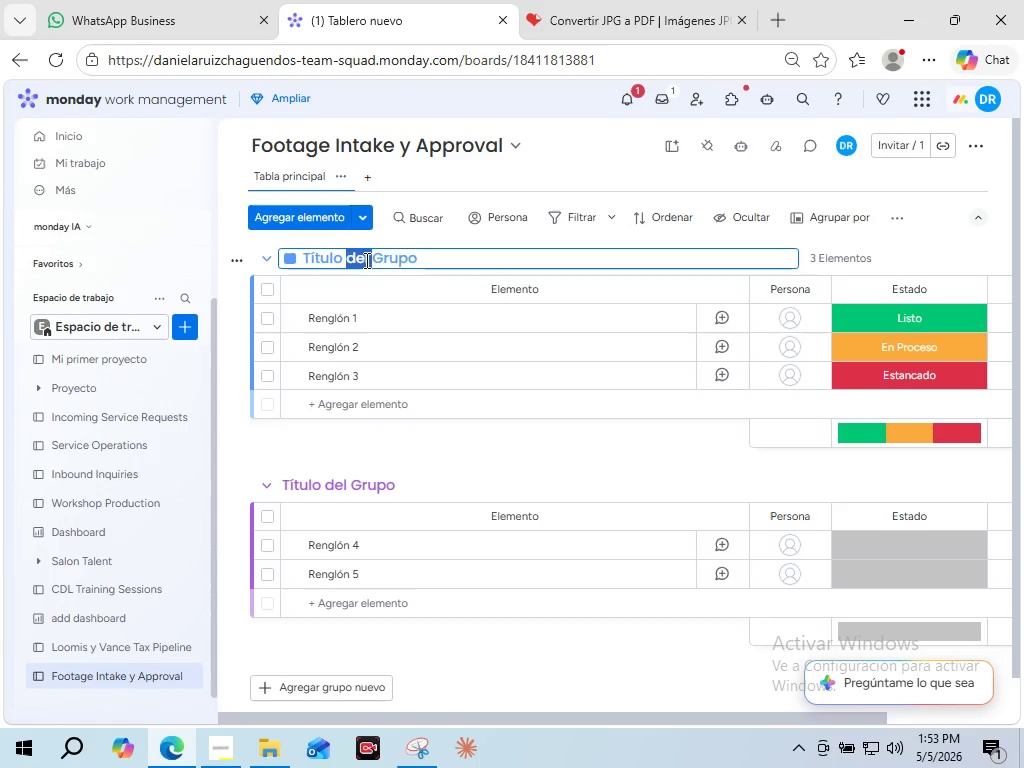 
triple_click([365, 260])
 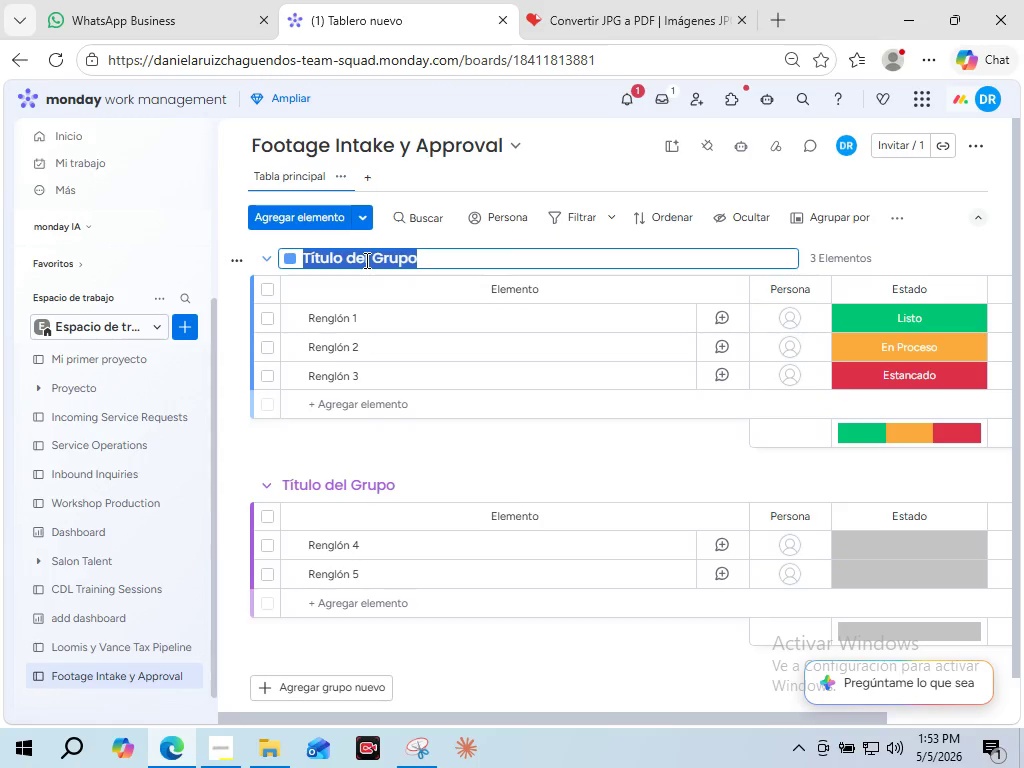 
type(Active Submissions)
 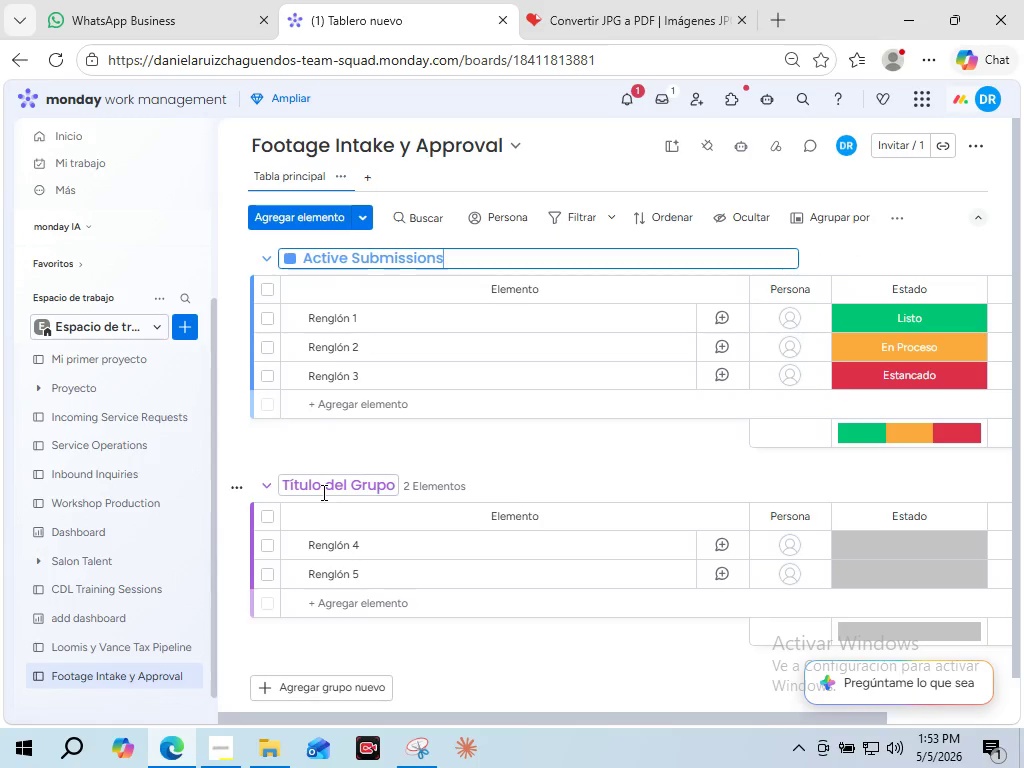 
left_click([322, 492])
 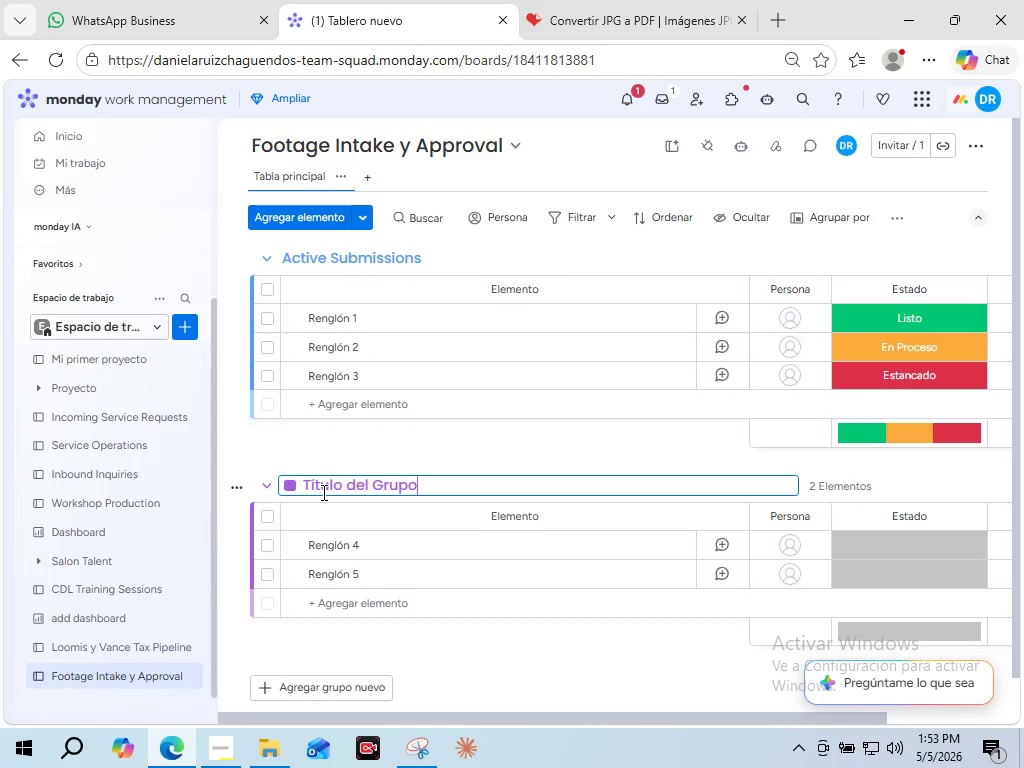 
double_click([322, 492])
 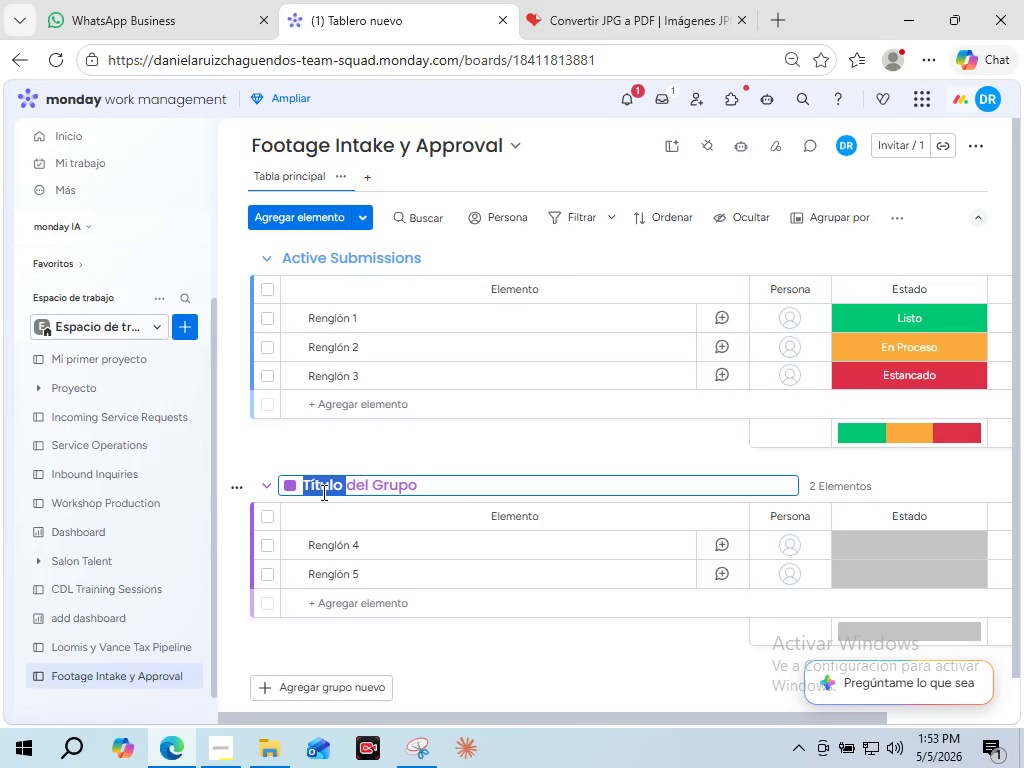 
triple_click([322, 492])
 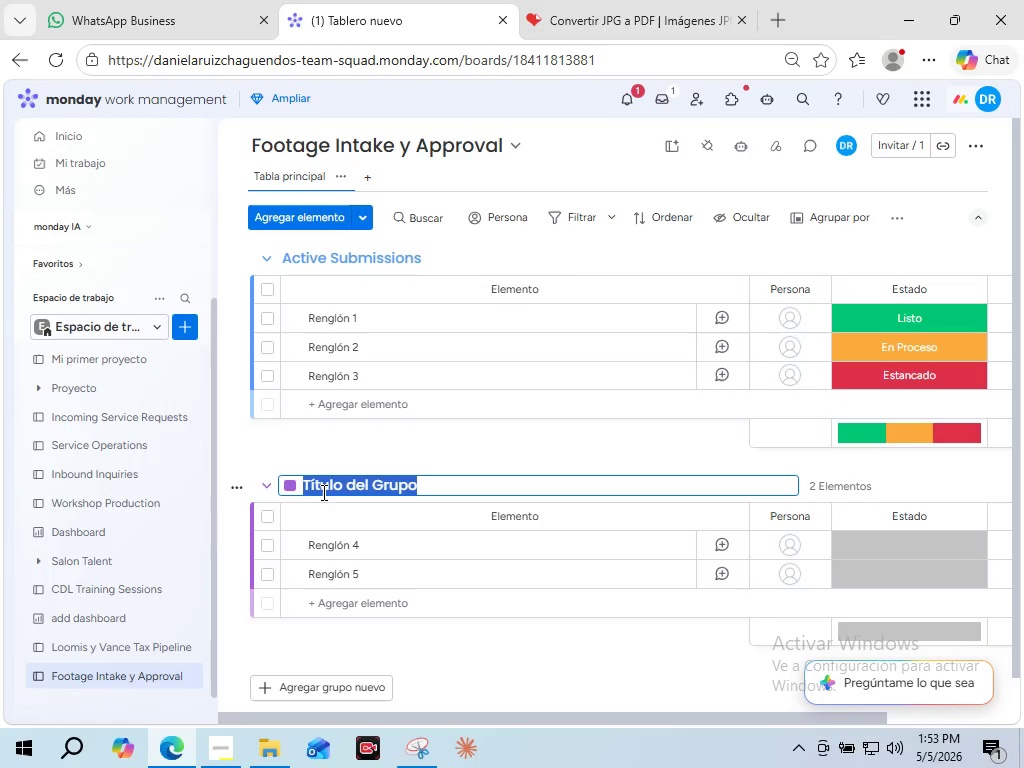 
type(Aprove)
key(Backspace)
key(Backspace)
key(Backspace)
key(Backspace)
type(proved=)
key(Backspace)
type(-)
key(Backspace)
type(])
key(Backspace)
type(\)
key(Backspace)
type(/Archived)
 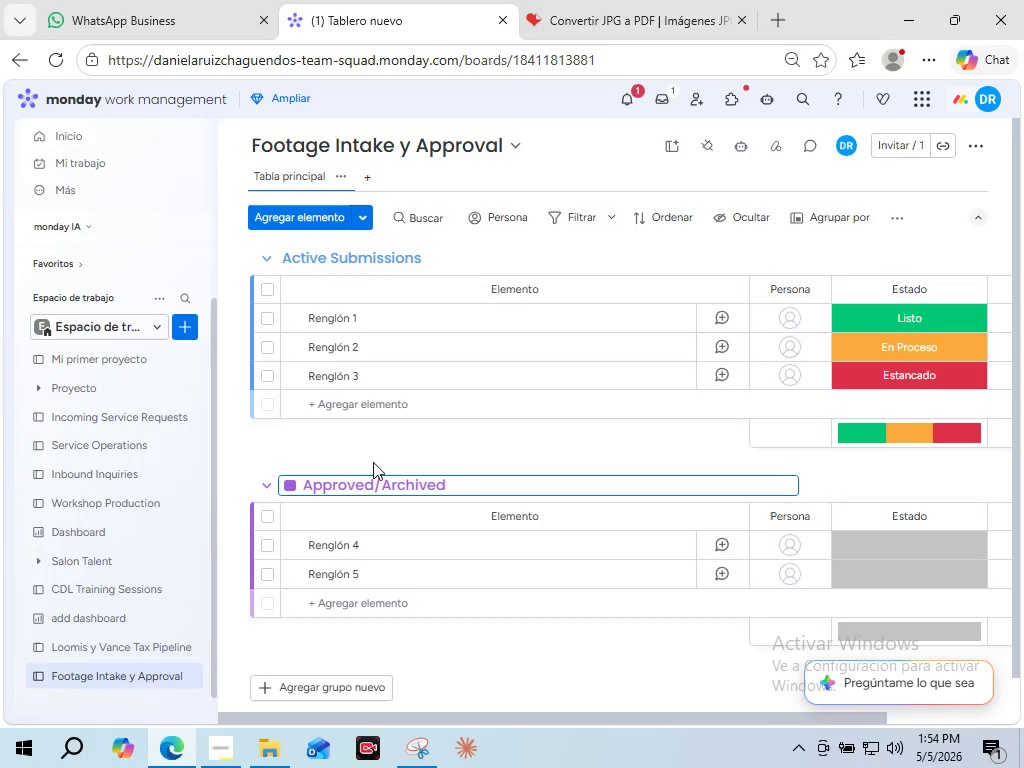 
left_click([373, 440])
 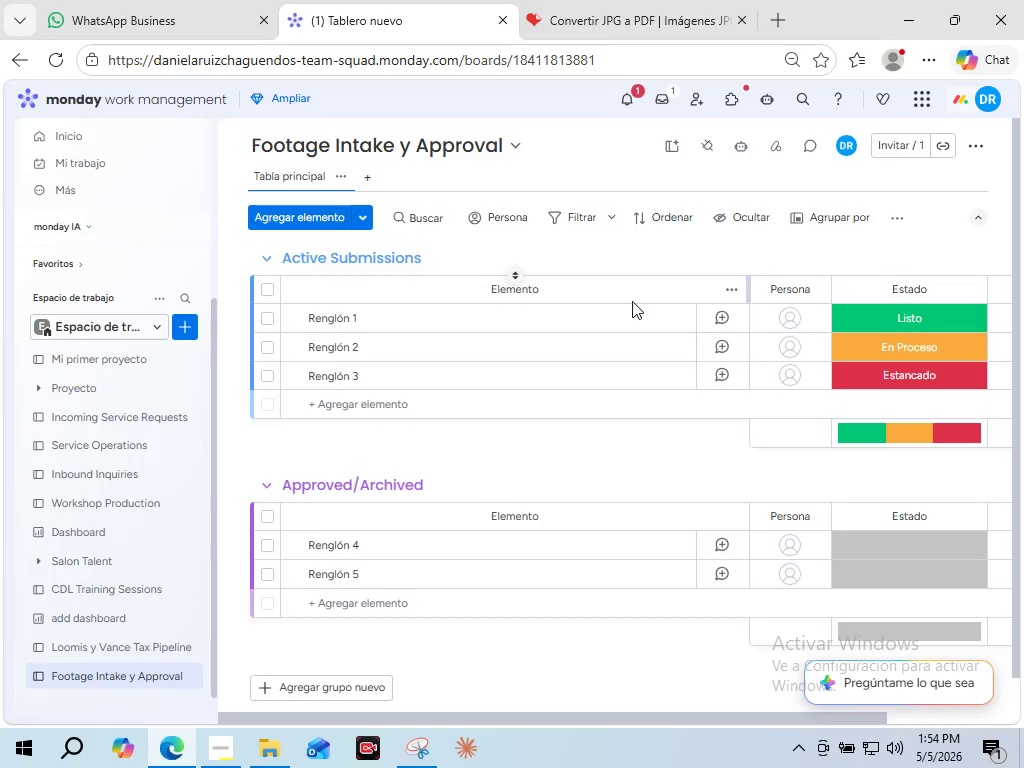 
wait(18.66)
 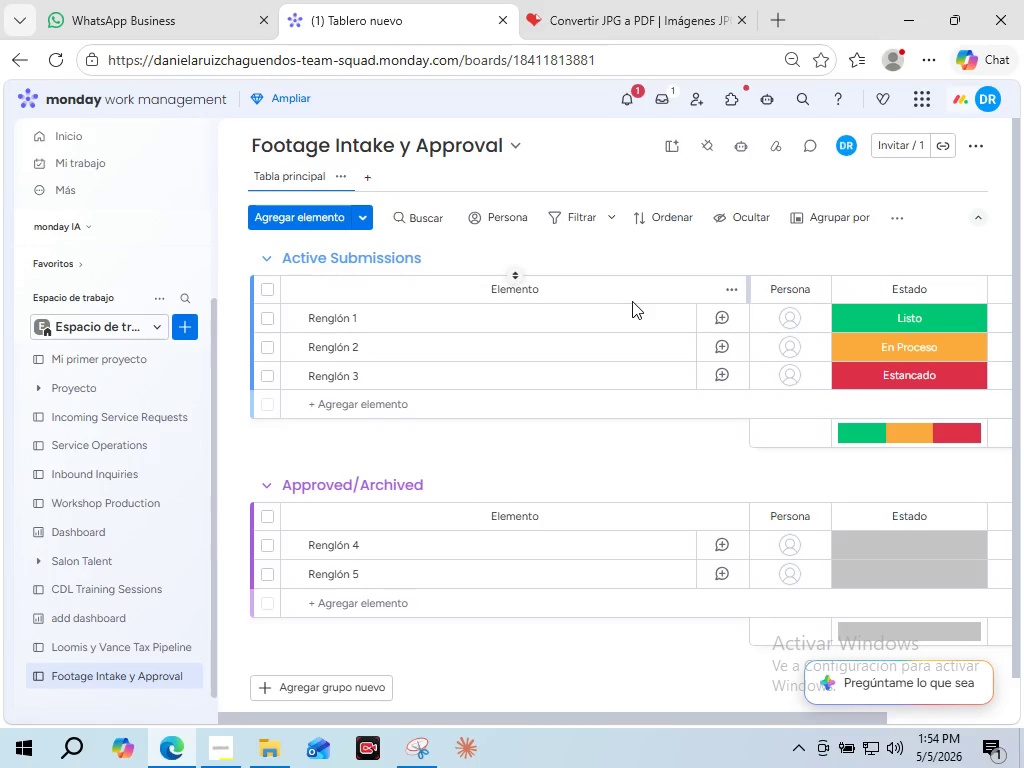 
double_click([530, 292])
 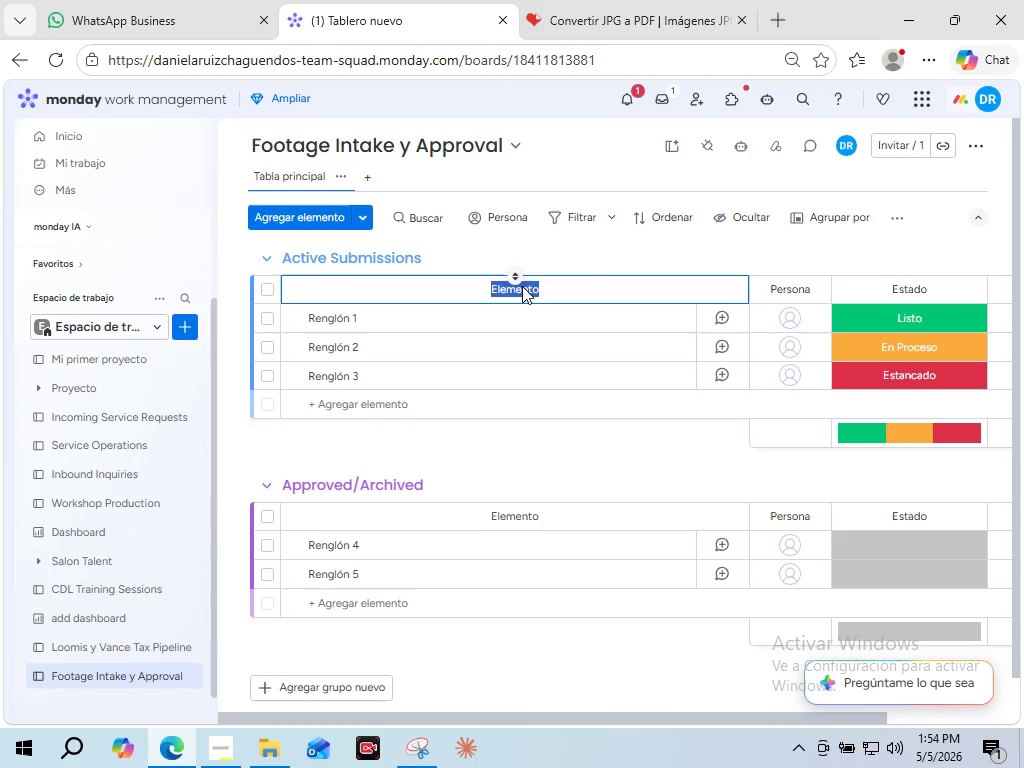 
type(Submission ID)
 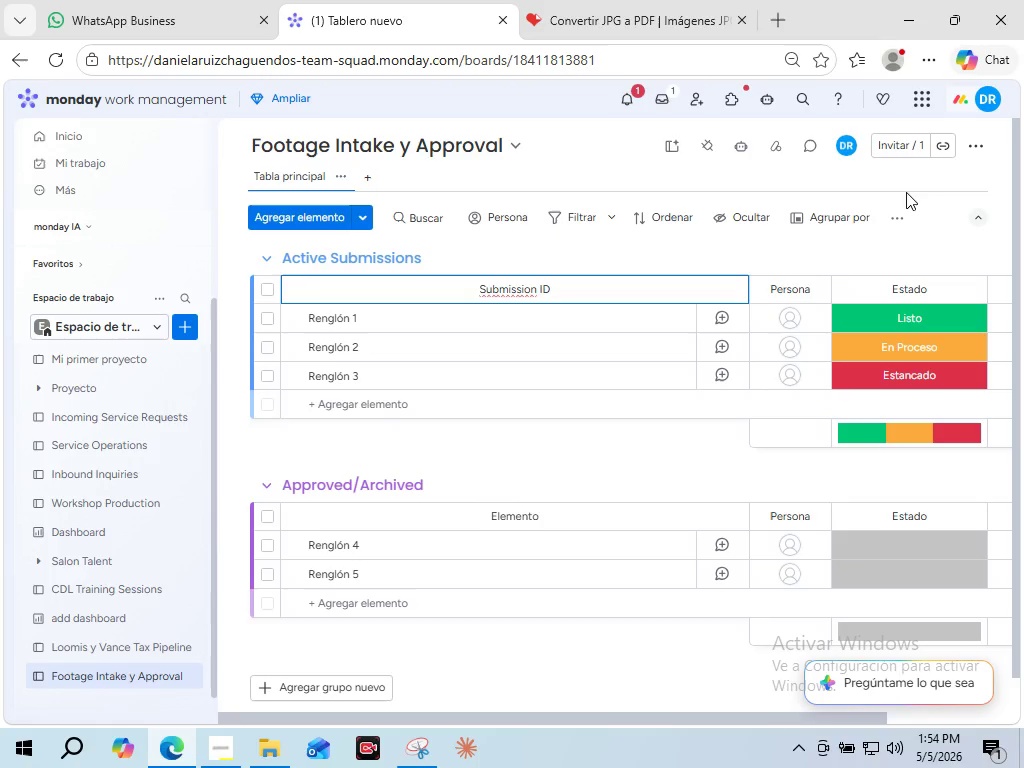 
wait(11.77)
 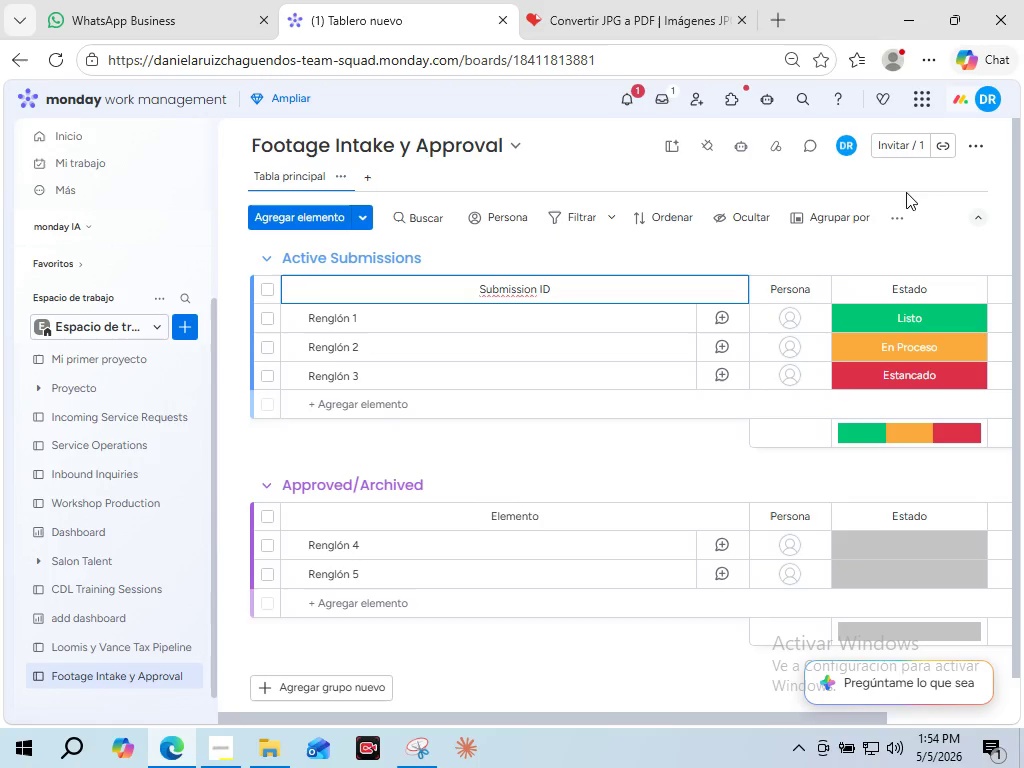 
mouse_move([773, 272])
 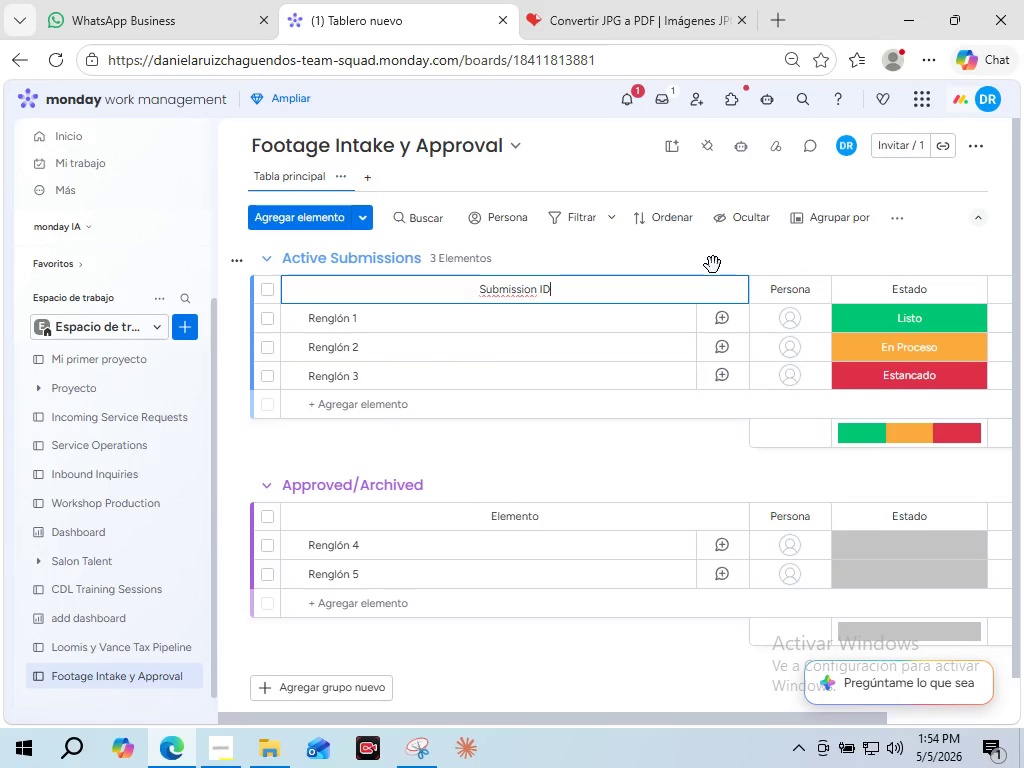 
left_click([713, 265])
 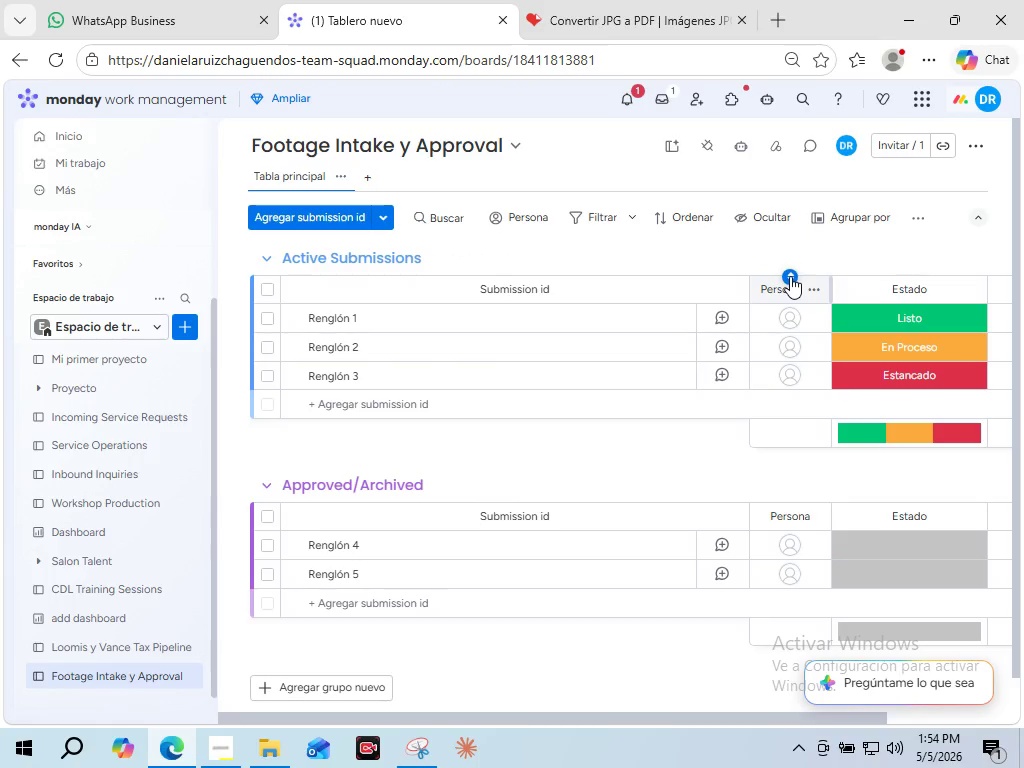 
left_click([790, 276])
 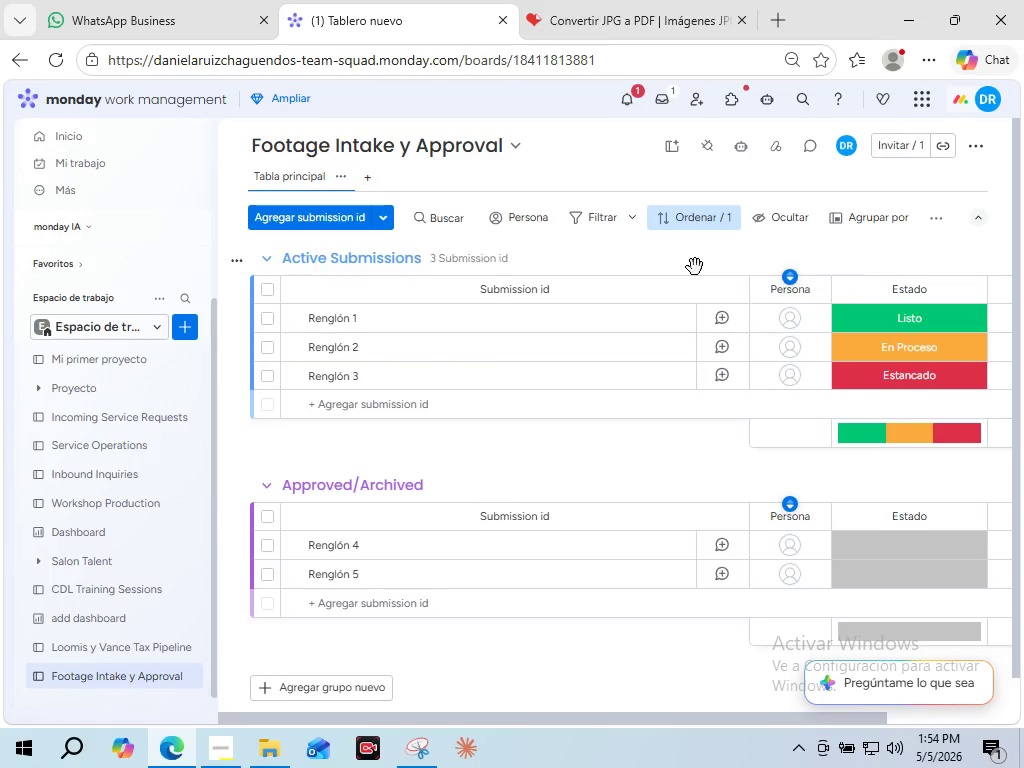 
left_click([680, 268])
 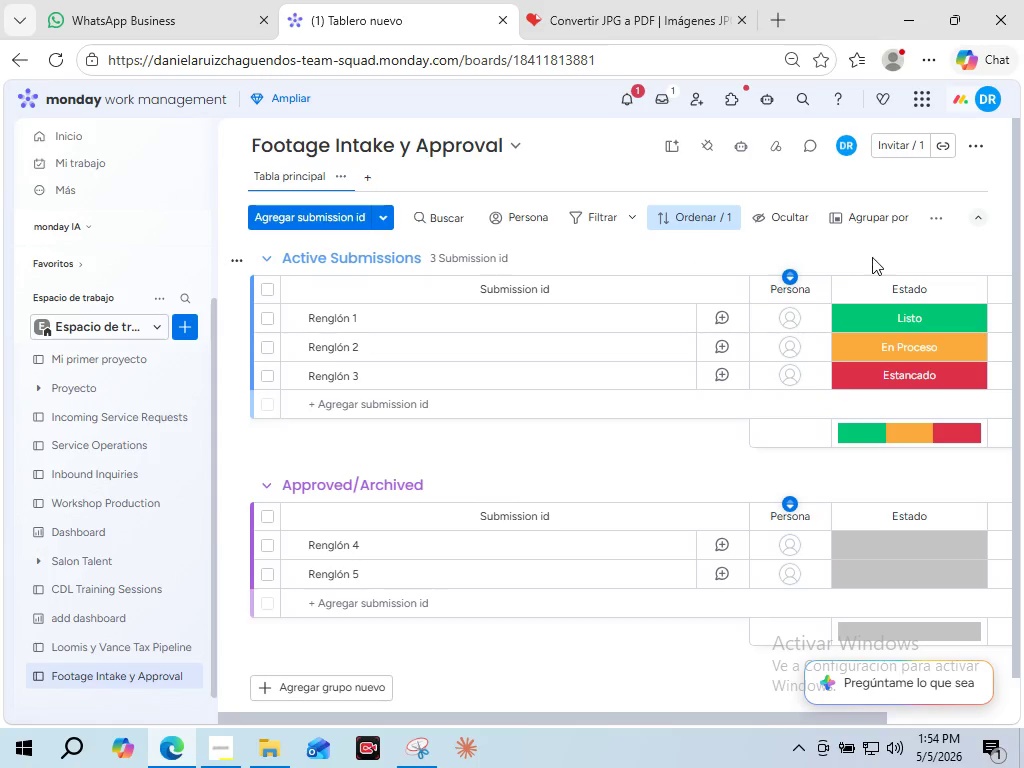 
left_click([873, 256])
 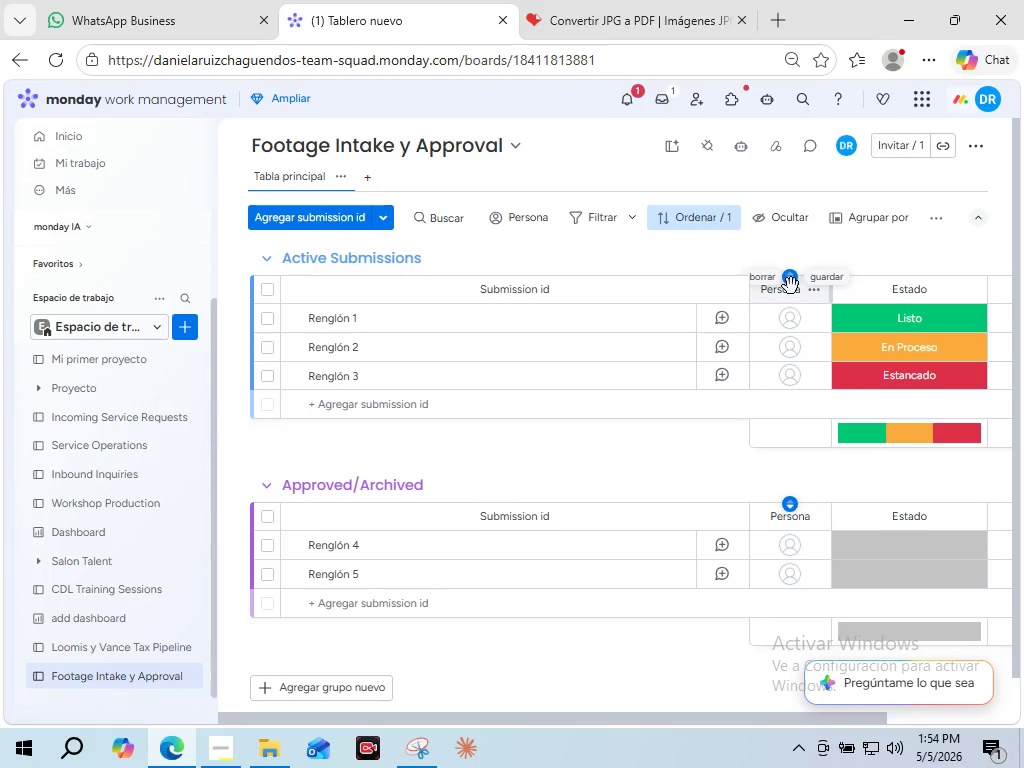 
left_click([817, 296])
 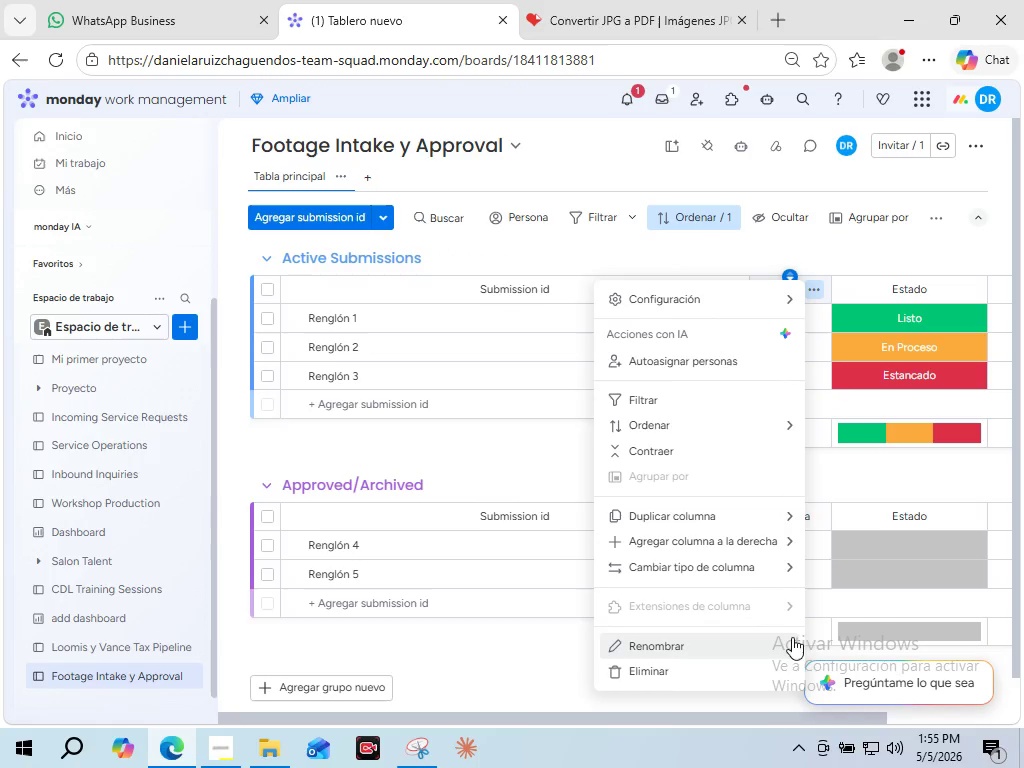 
left_click([785, 563])
 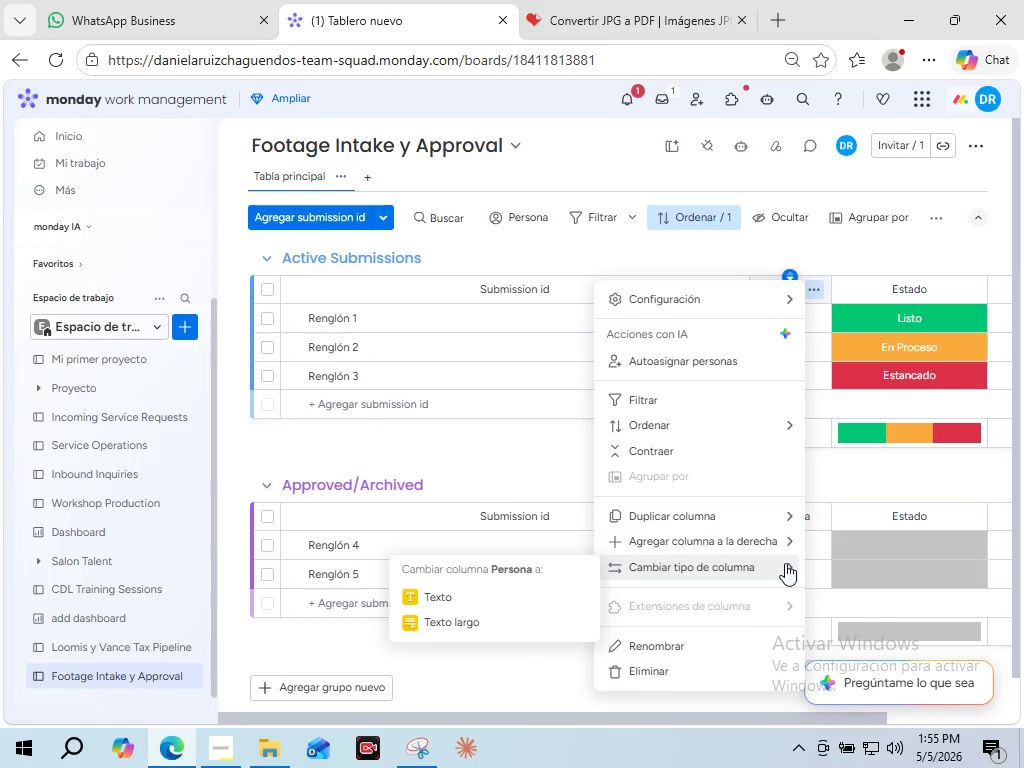 
left_click([495, 597])
 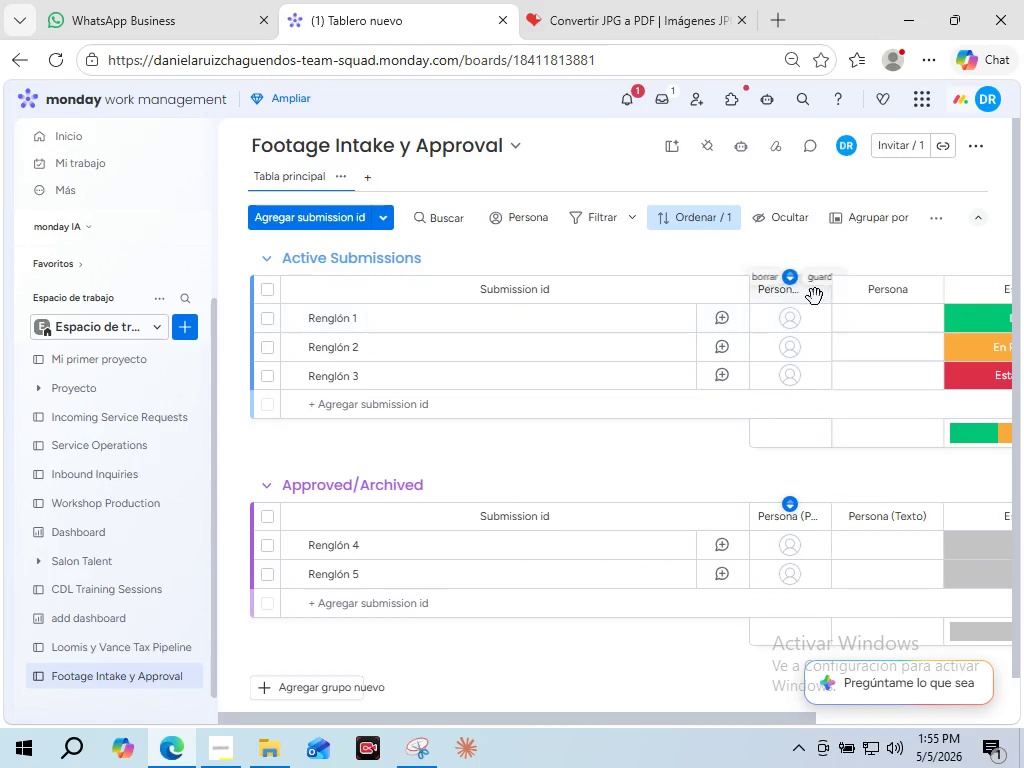 
left_click([821, 300])
 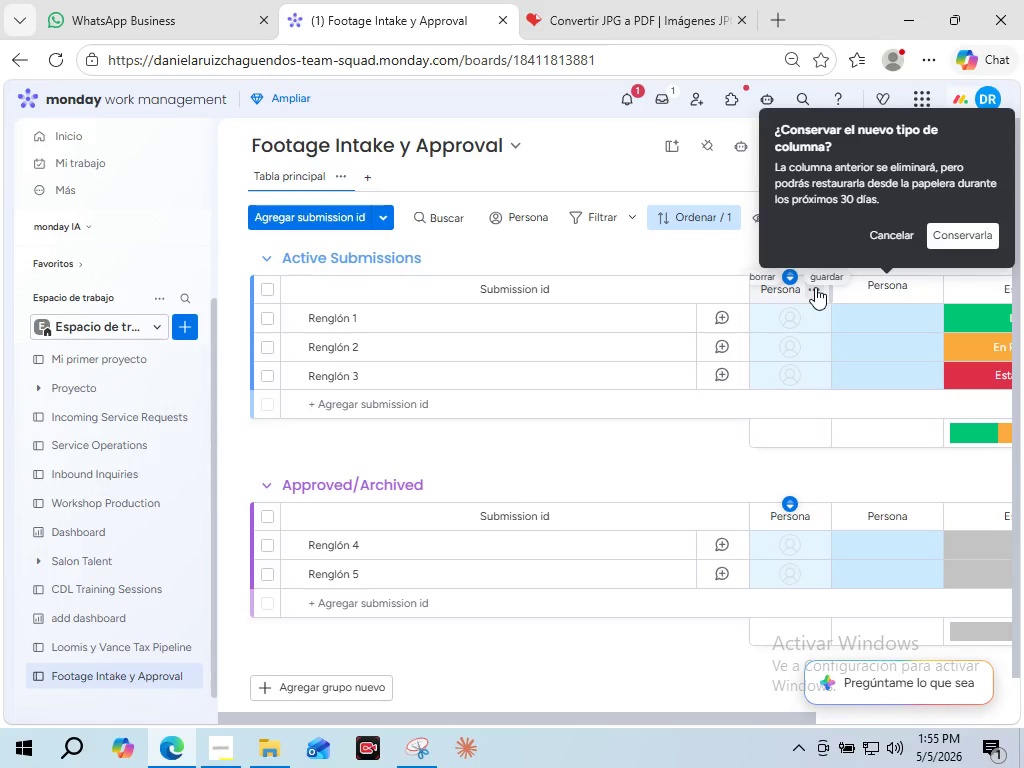 
wait(7.47)
 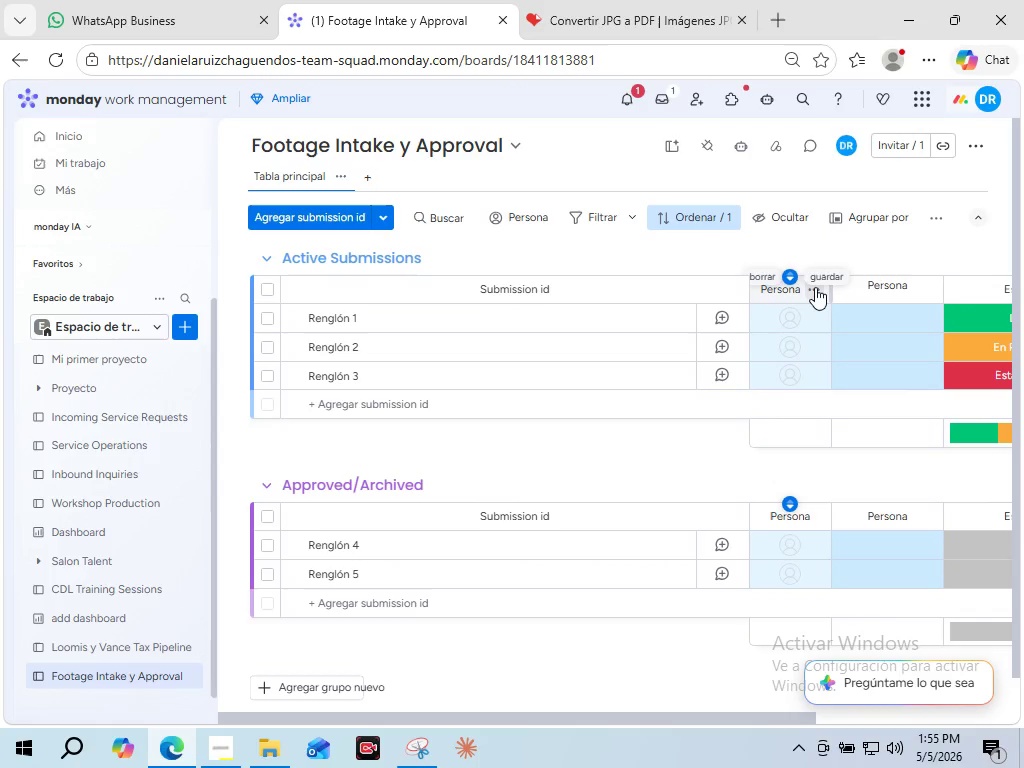 
left_click([961, 241])
 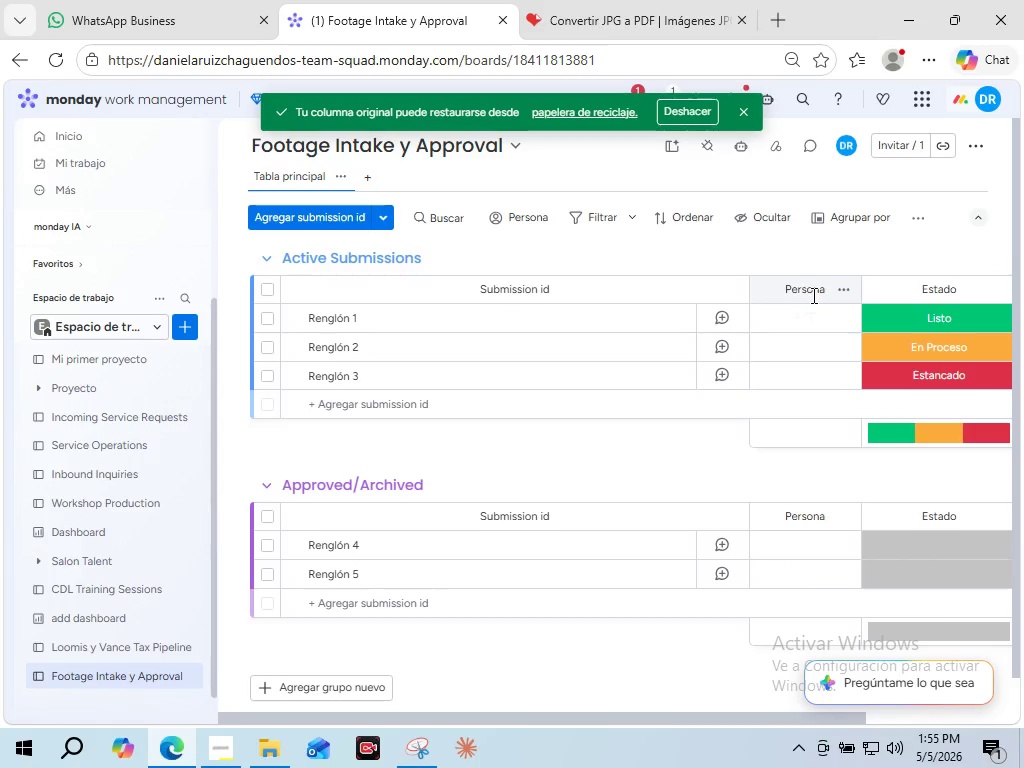 
wait(9.62)
 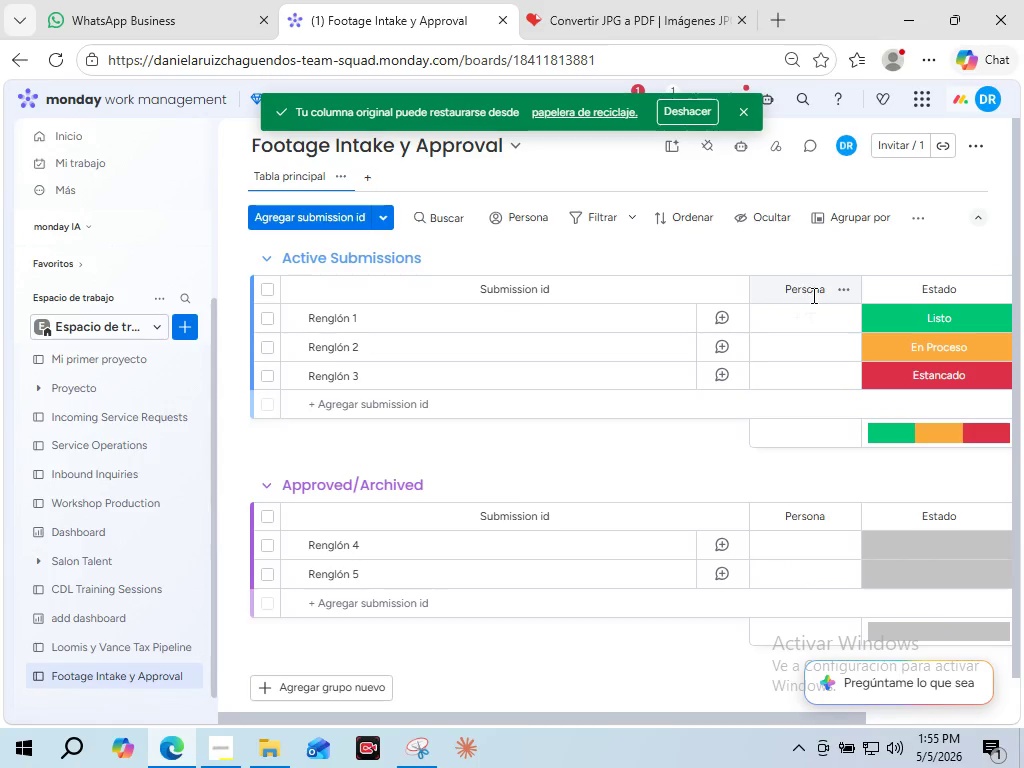 
double_click([807, 288])
 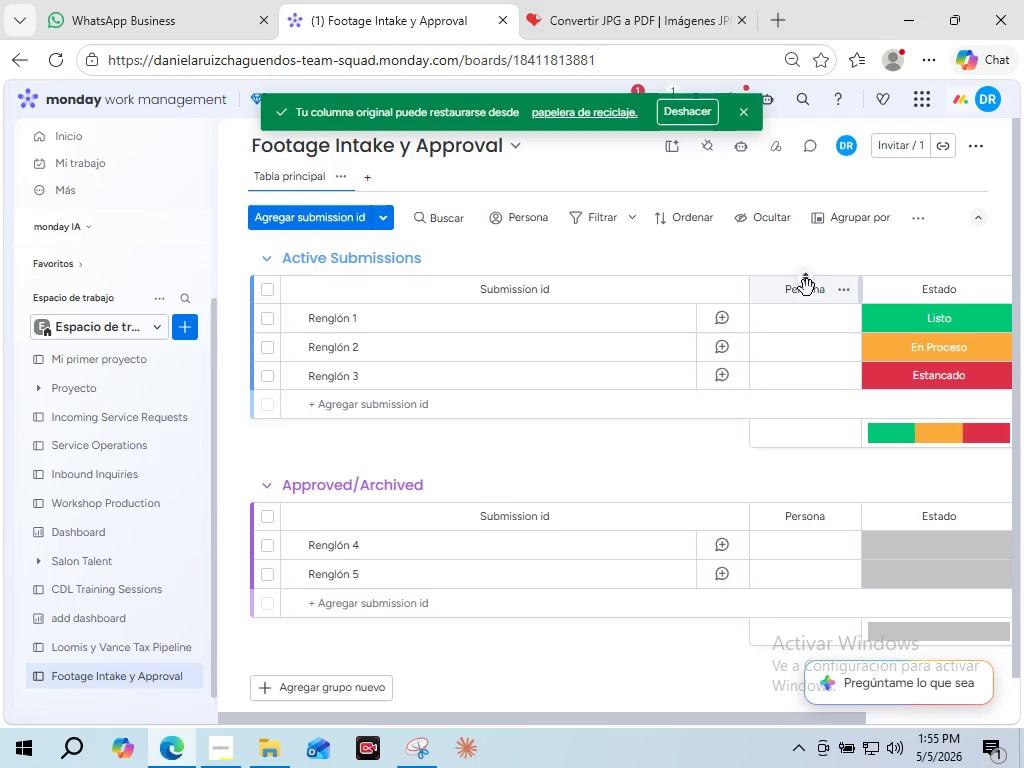 
triple_click([807, 288])
 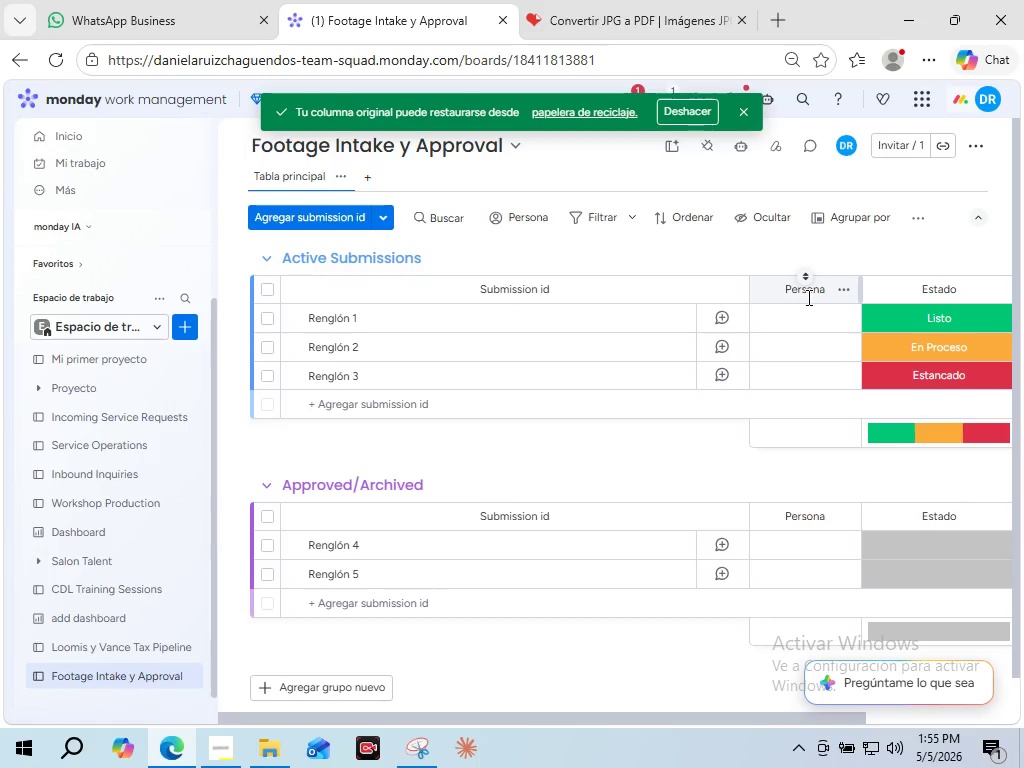 
double_click([807, 297])
 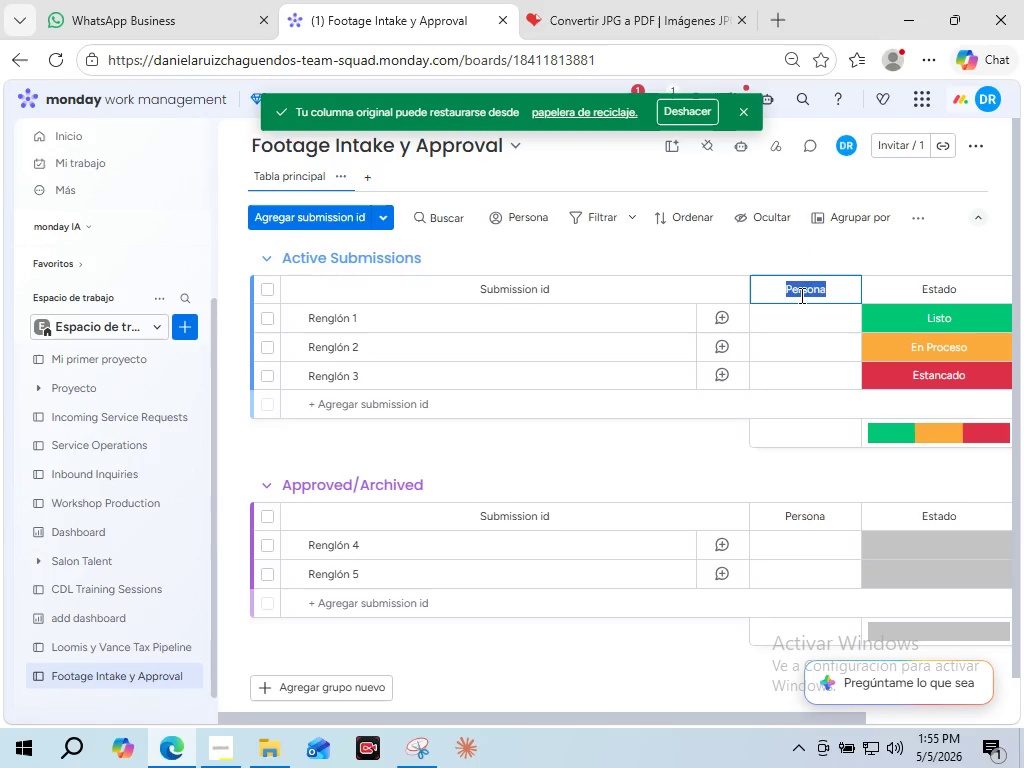 
type(Freekabcer)
key(Backspace)
key(Backspace)
key(Backspace)
key(Backspace)
key(Backspace)
key(Backspace)
type(lancer Name)
 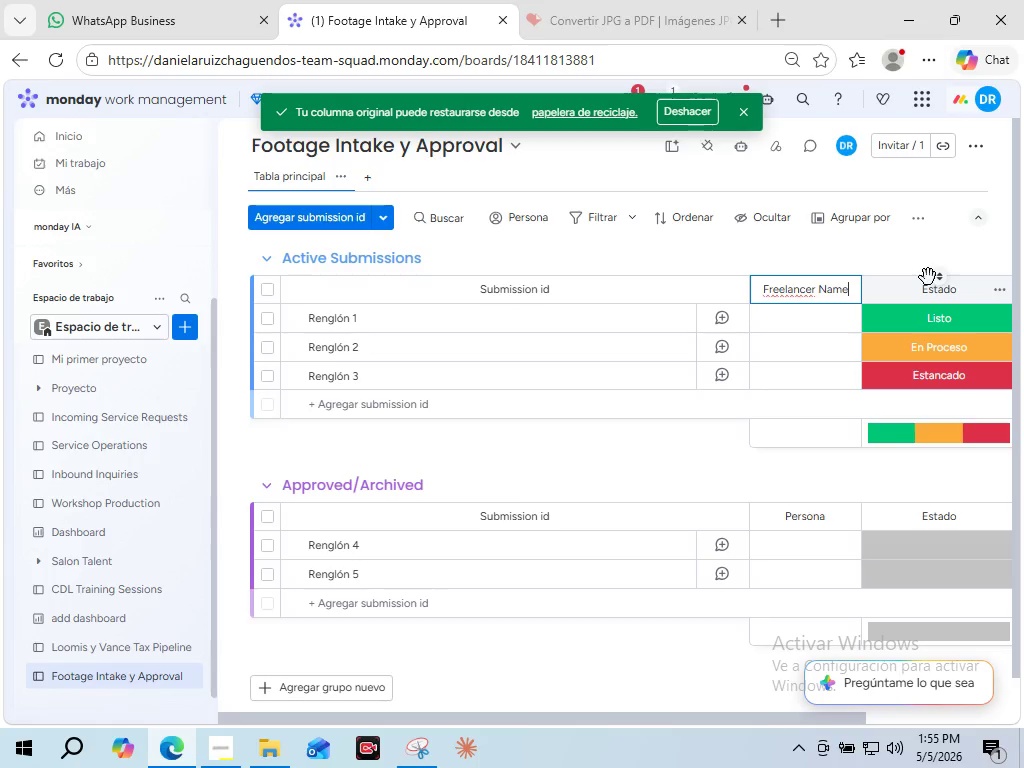 
wait(13.75)
 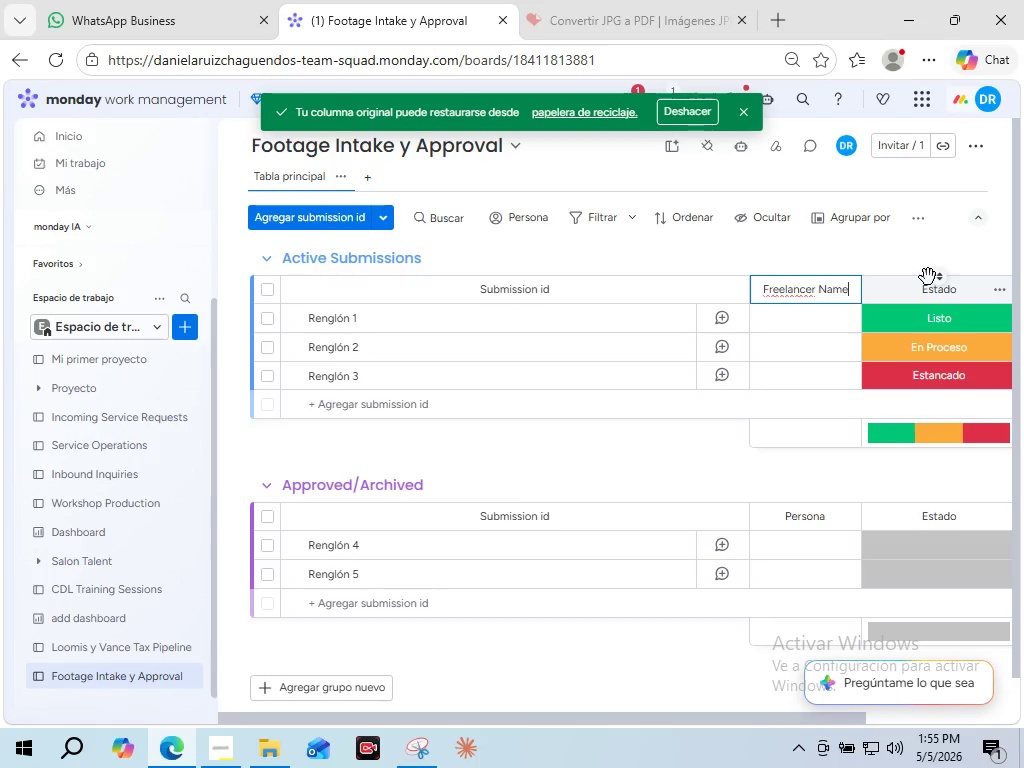 
double_click([955, 295])
 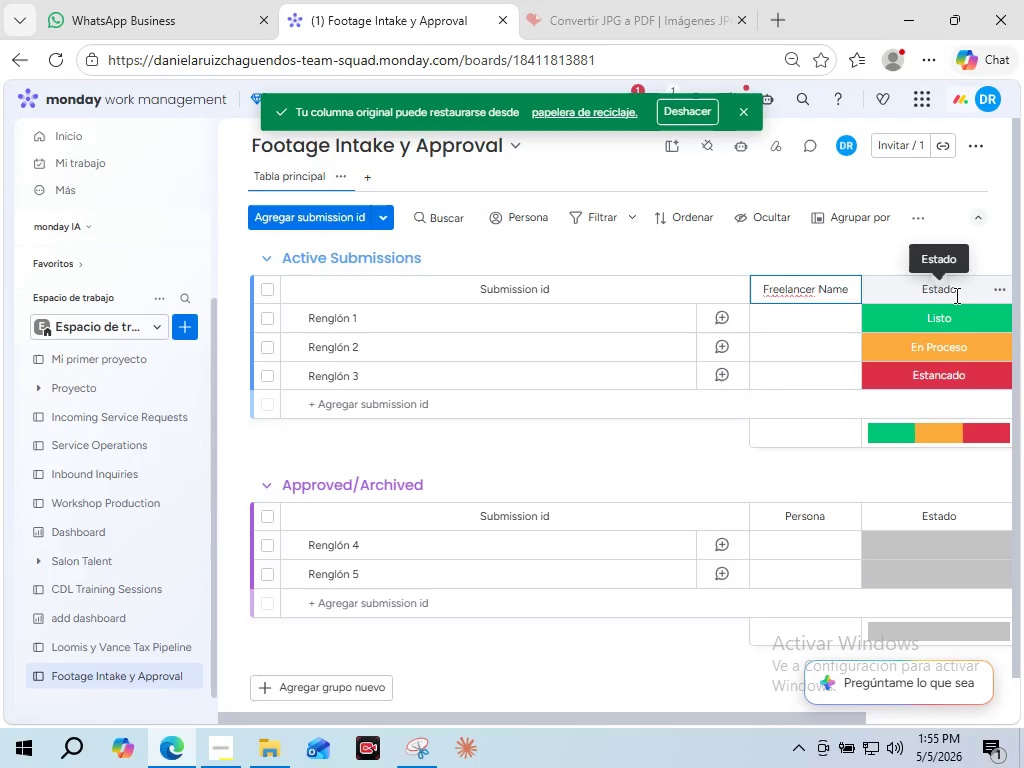 
triple_click([955, 295])
 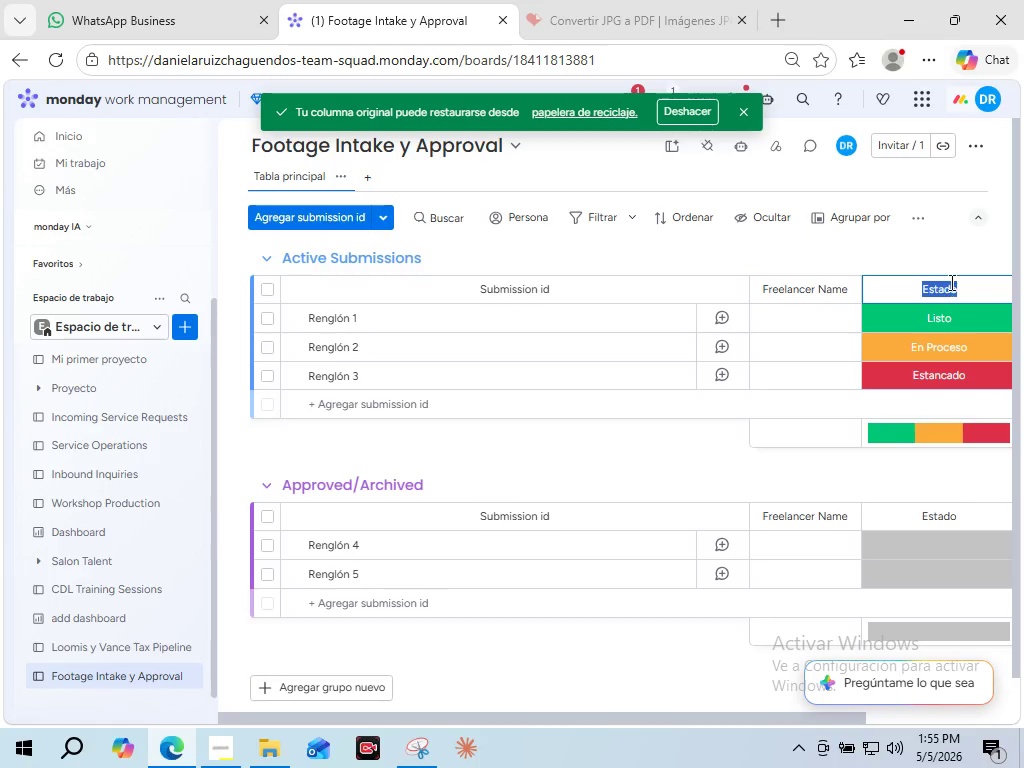 
type(Status)
 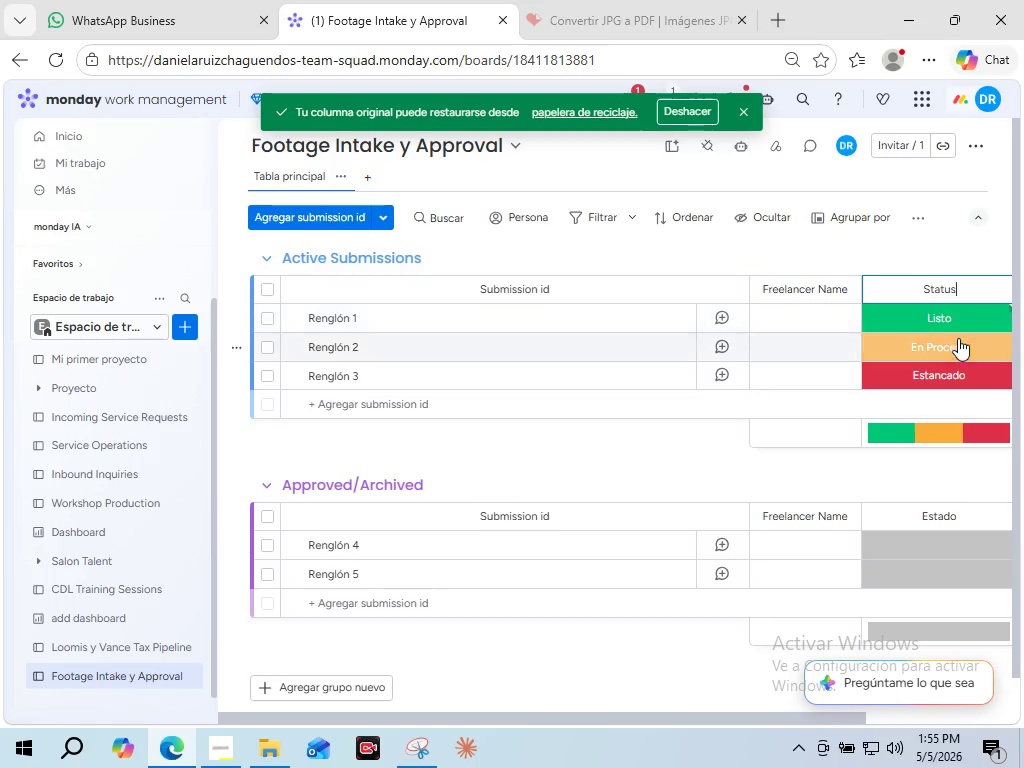 
left_click([940, 317])
 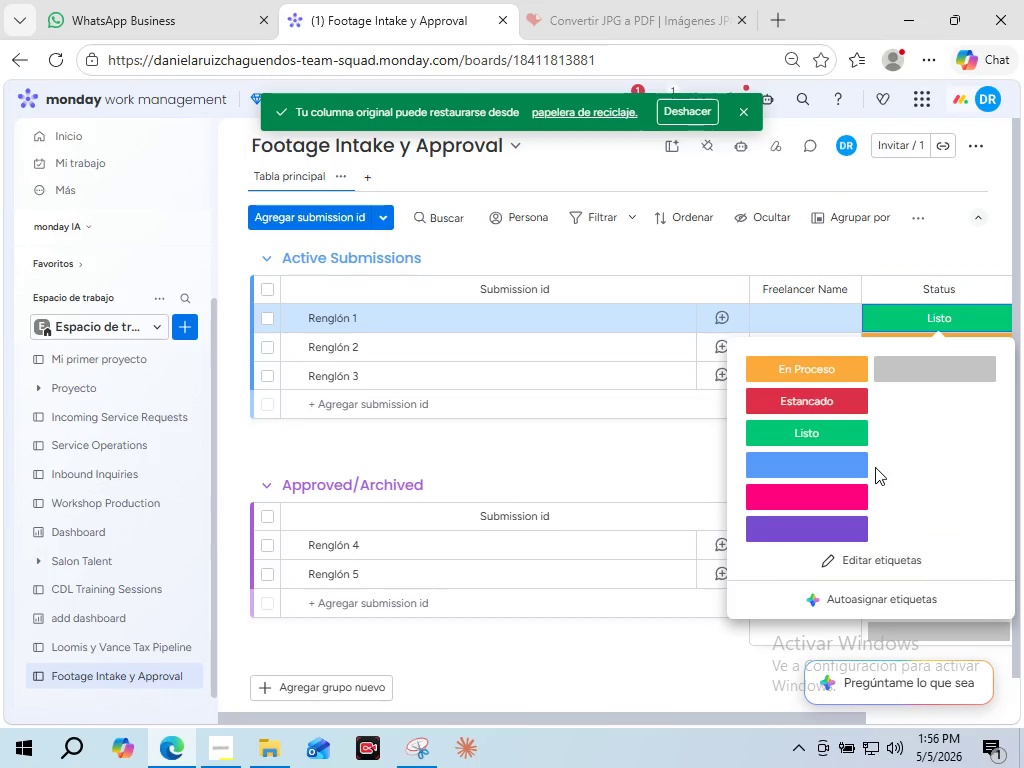 
left_click([881, 558])
 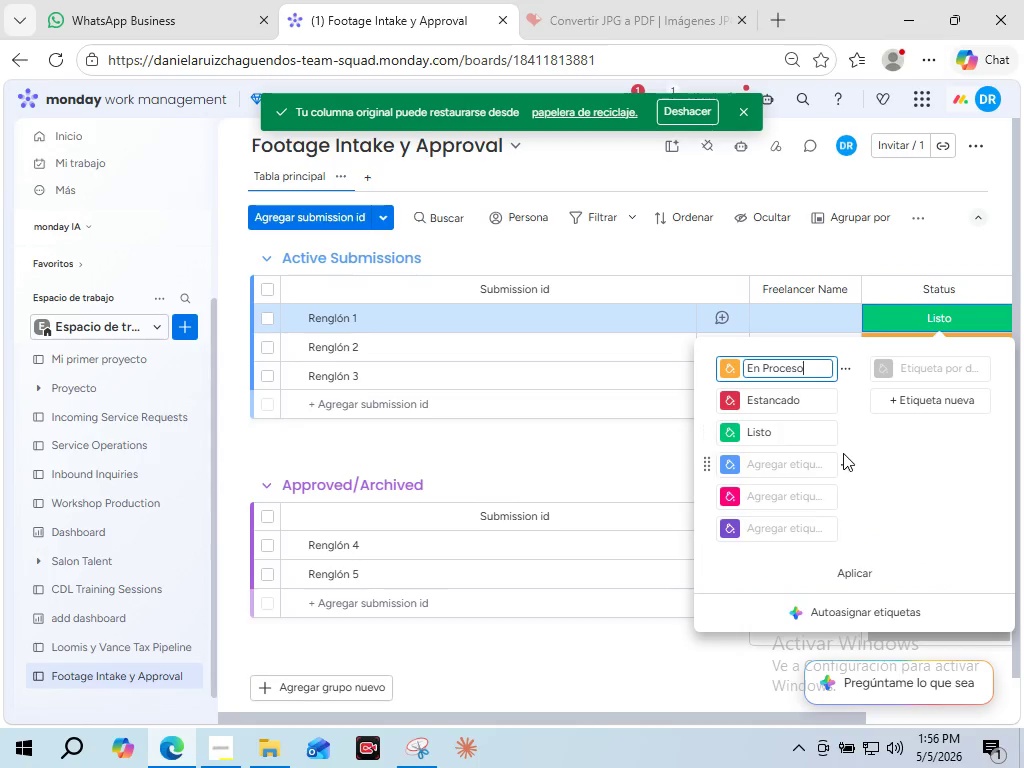 
left_click([845, 463])
 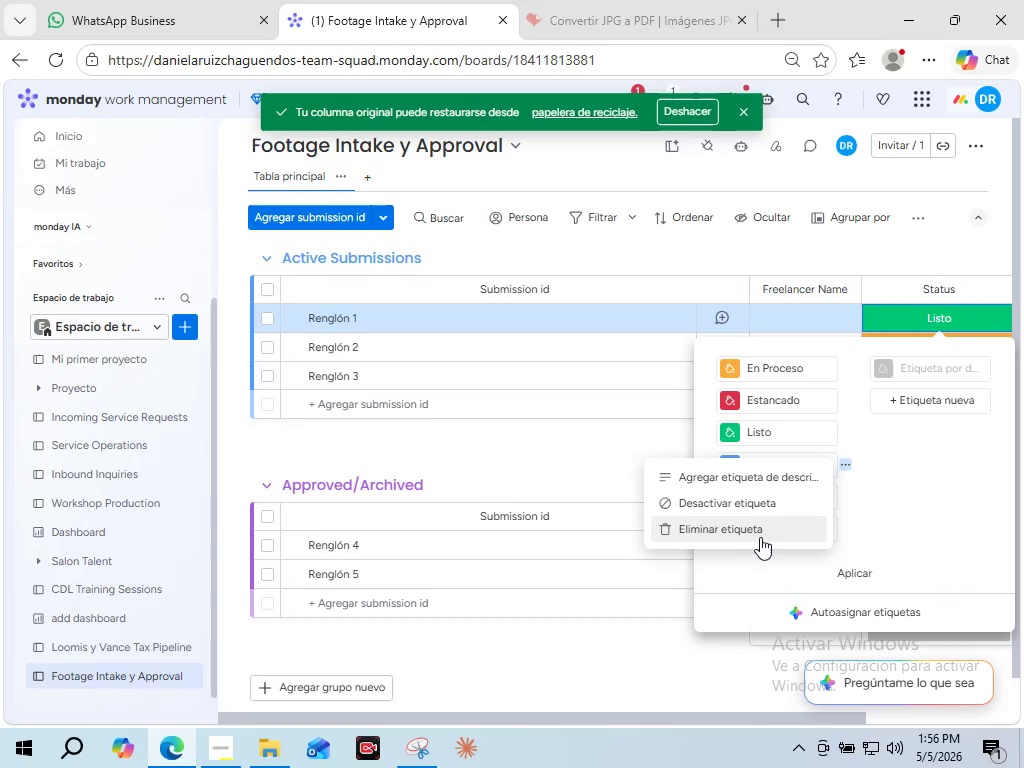 
left_click([750, 531])
 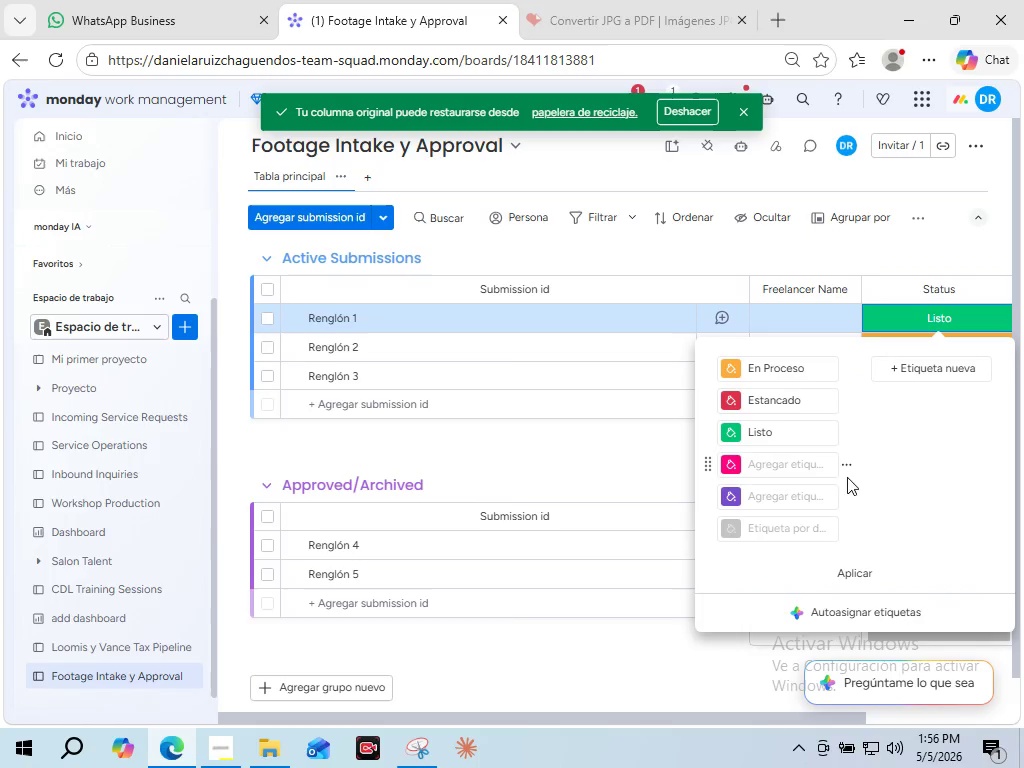 
left_click([845, 466])
 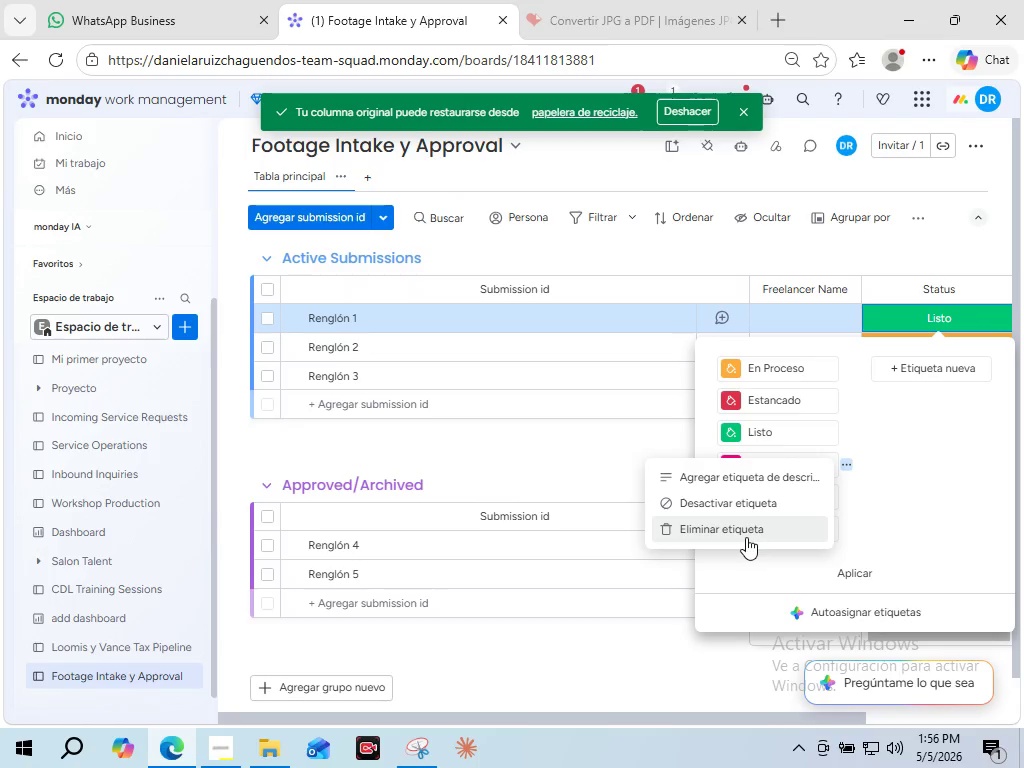 
left_click([746, 537])
 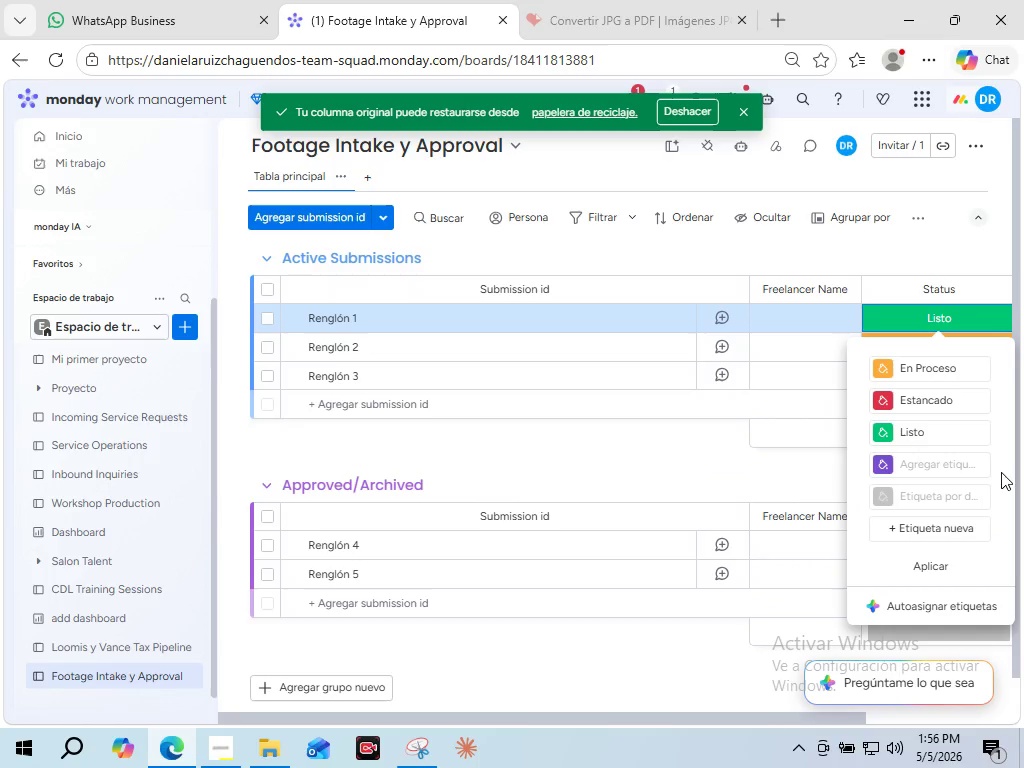 
left_click([995, 466])
 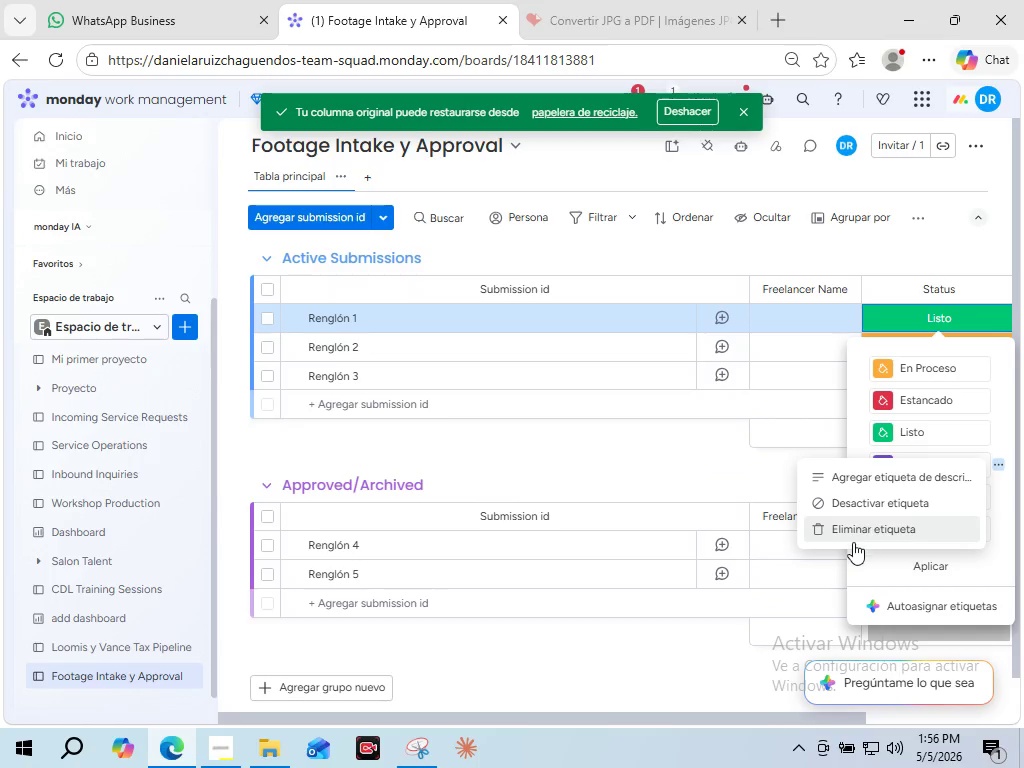 
left_click([848, 531])
 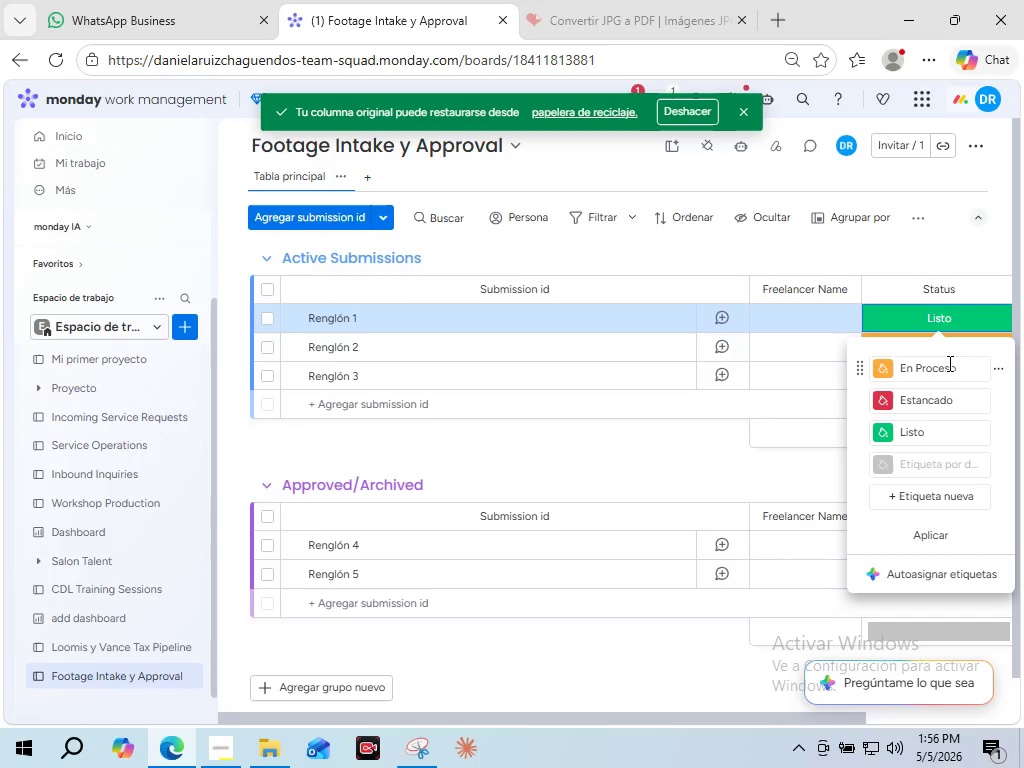 
wait(6.02)
 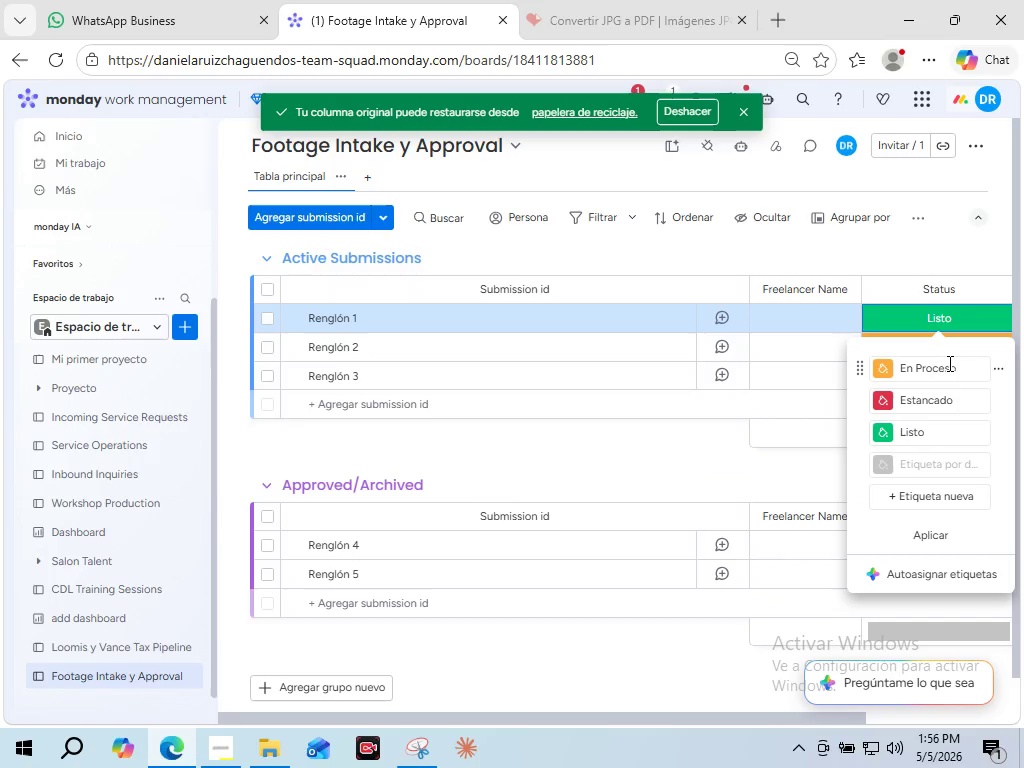 
double_click([948, 363])
 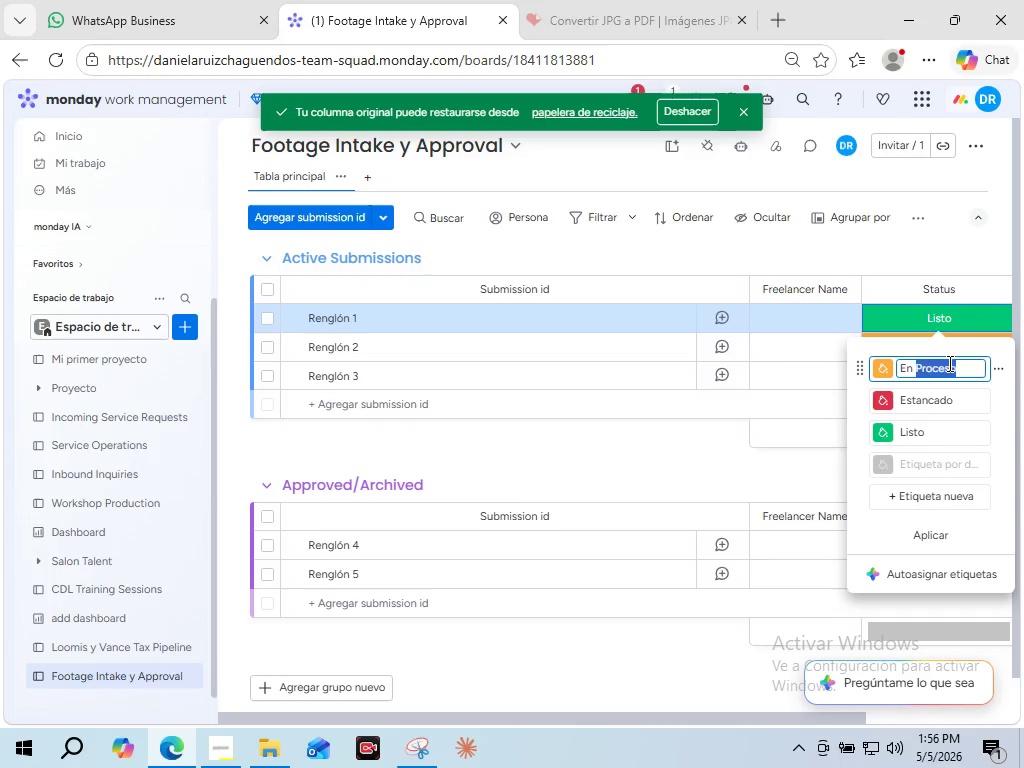 
triple_click([948, 363])
 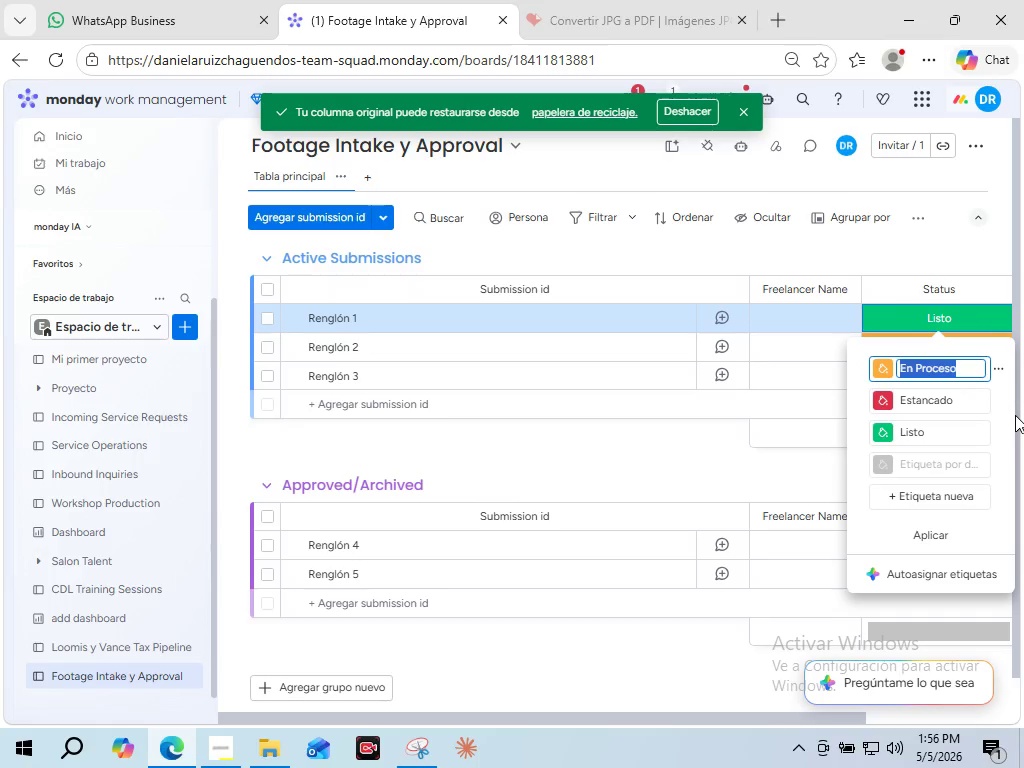 
type(In Revisu)
key(Backspace)
key(Backspace)
type(ew)
 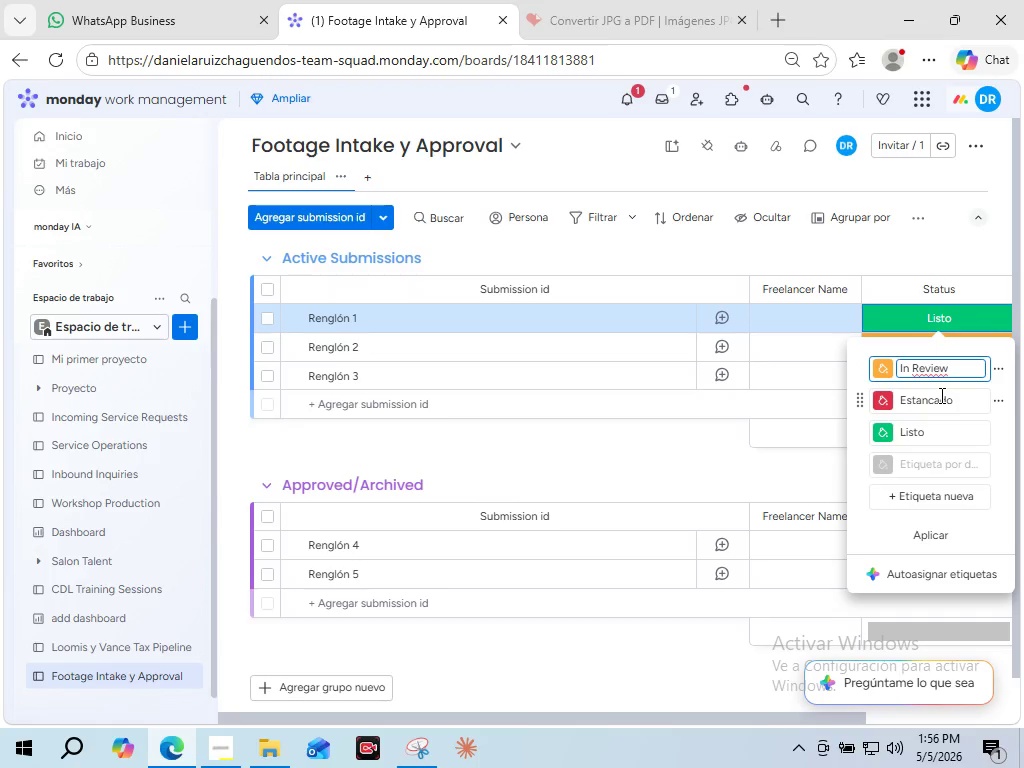 
double_click([940, 395])
 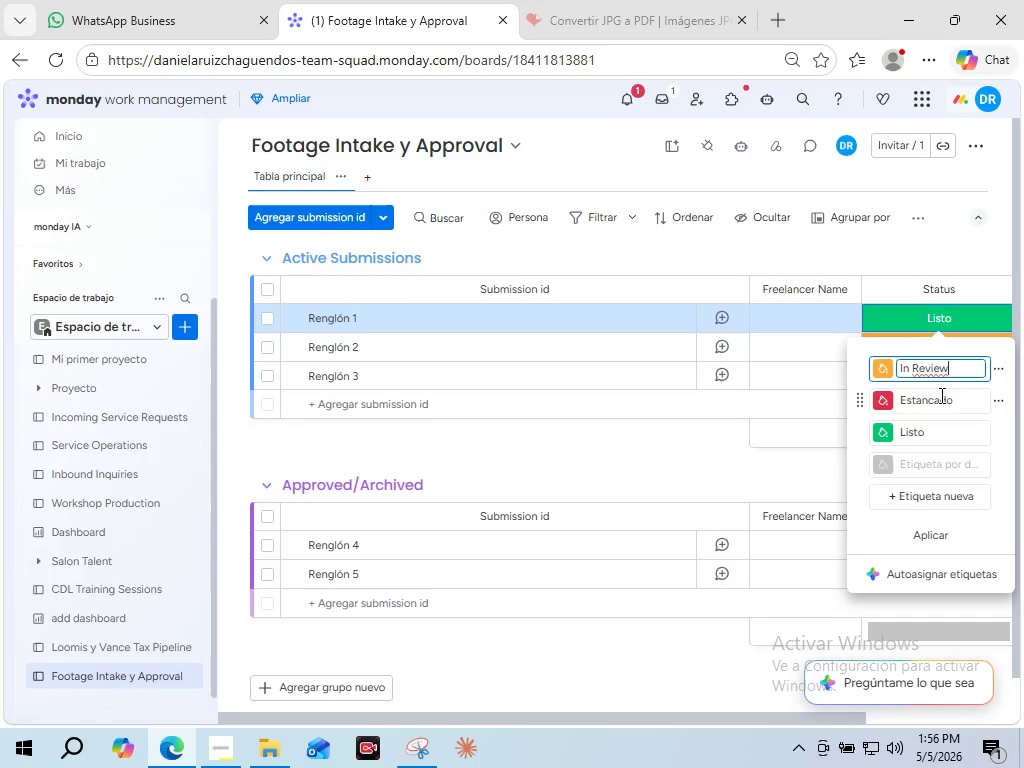 
triple_click([940, 395])
 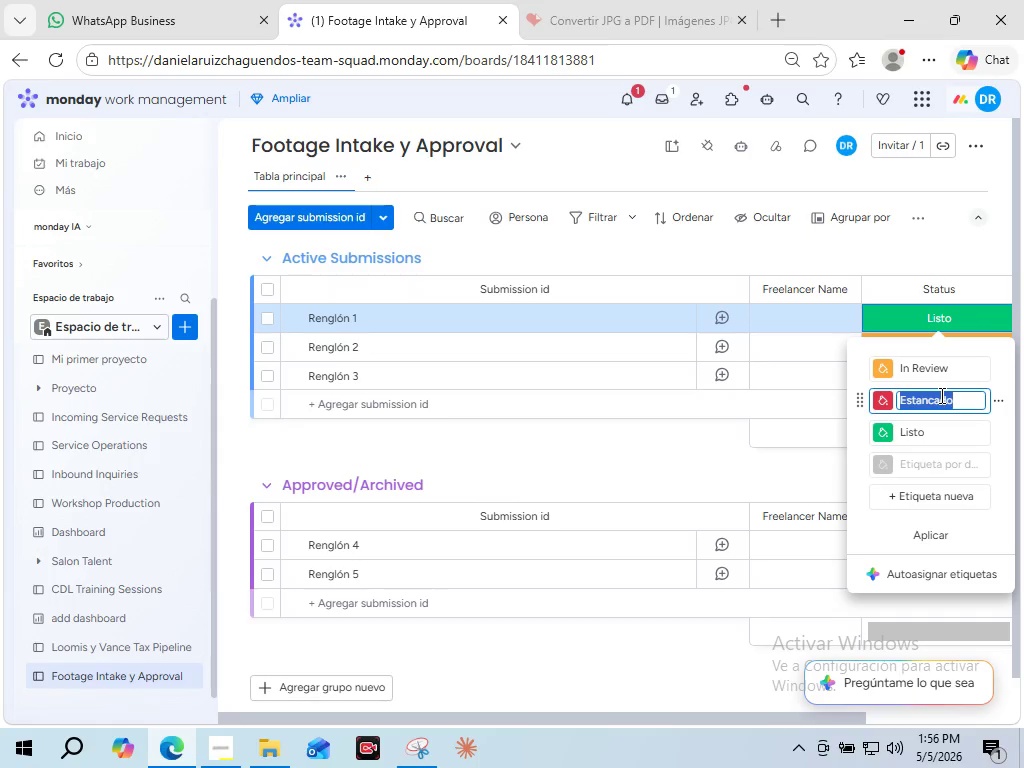 
type(Missing/Error)
 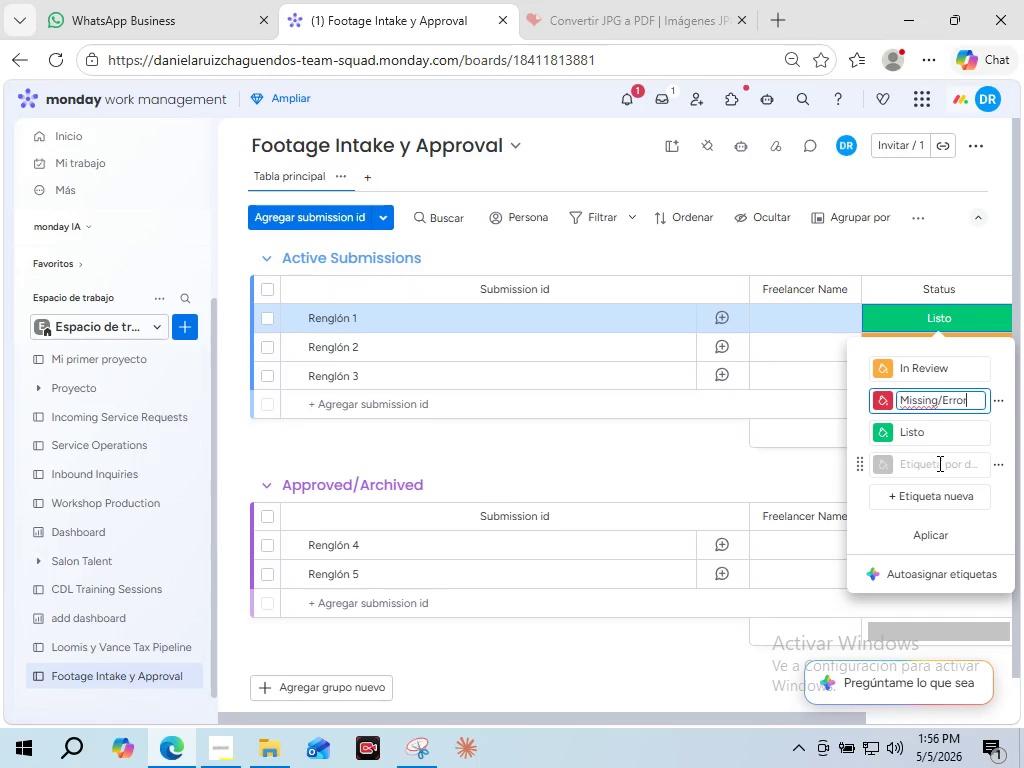 
double_click([920, 433])
 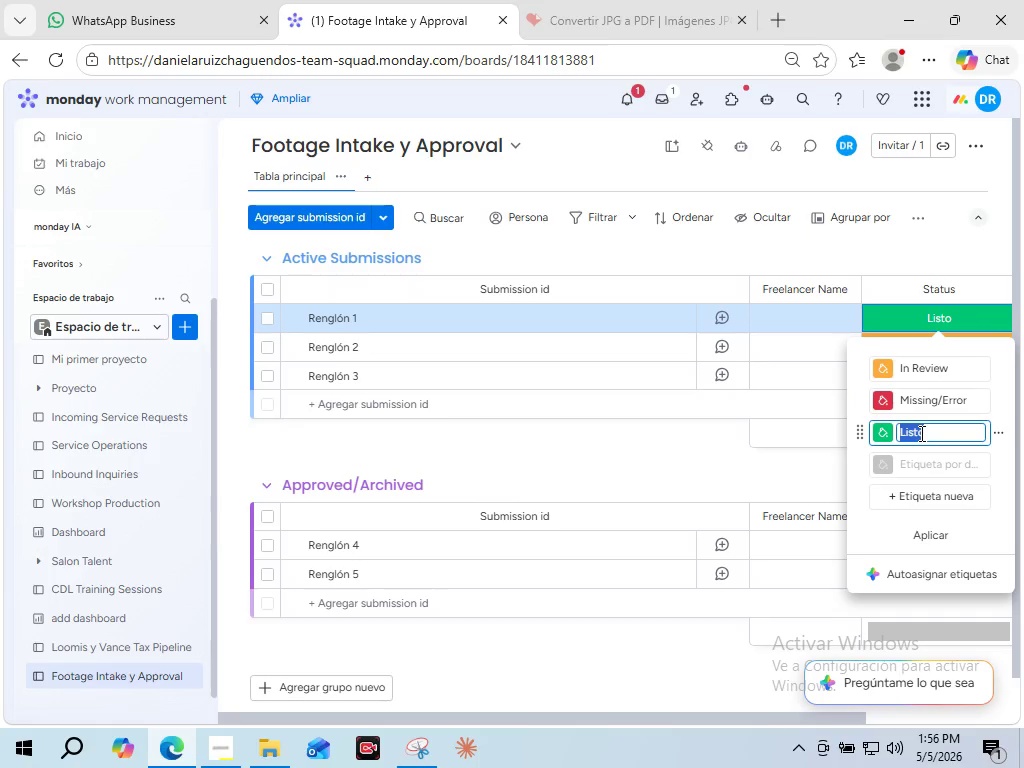 
type(Aproveed)
key(Backspace)
key(Backspace)
type(d)
 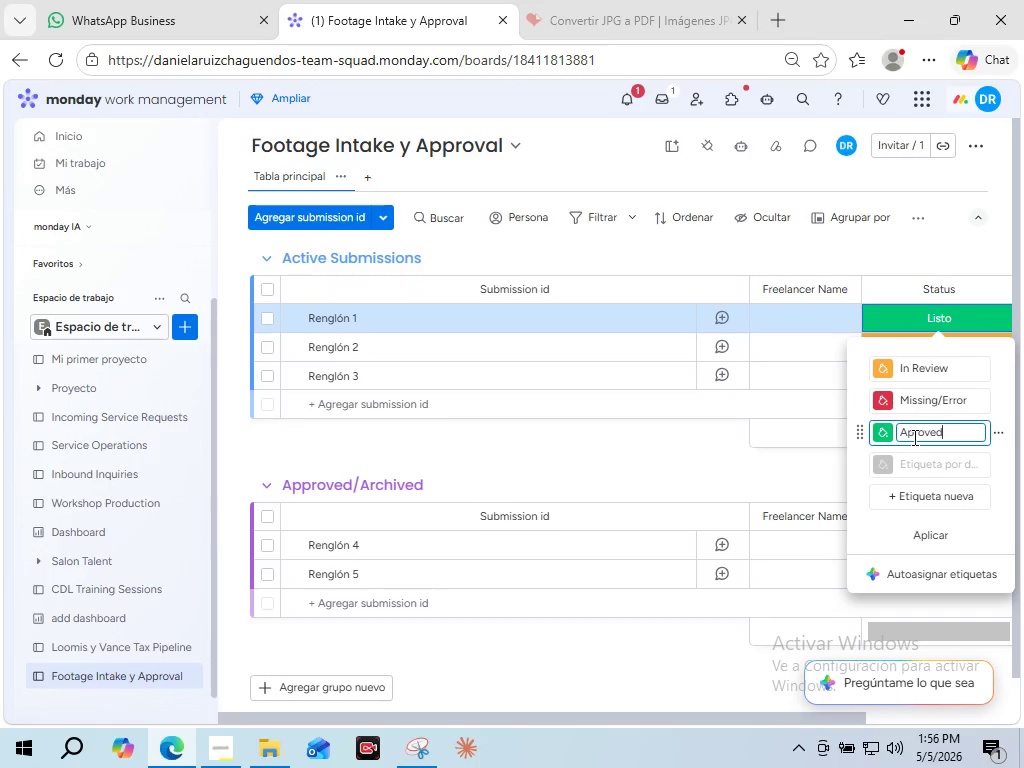 
left_click([913, 437])
 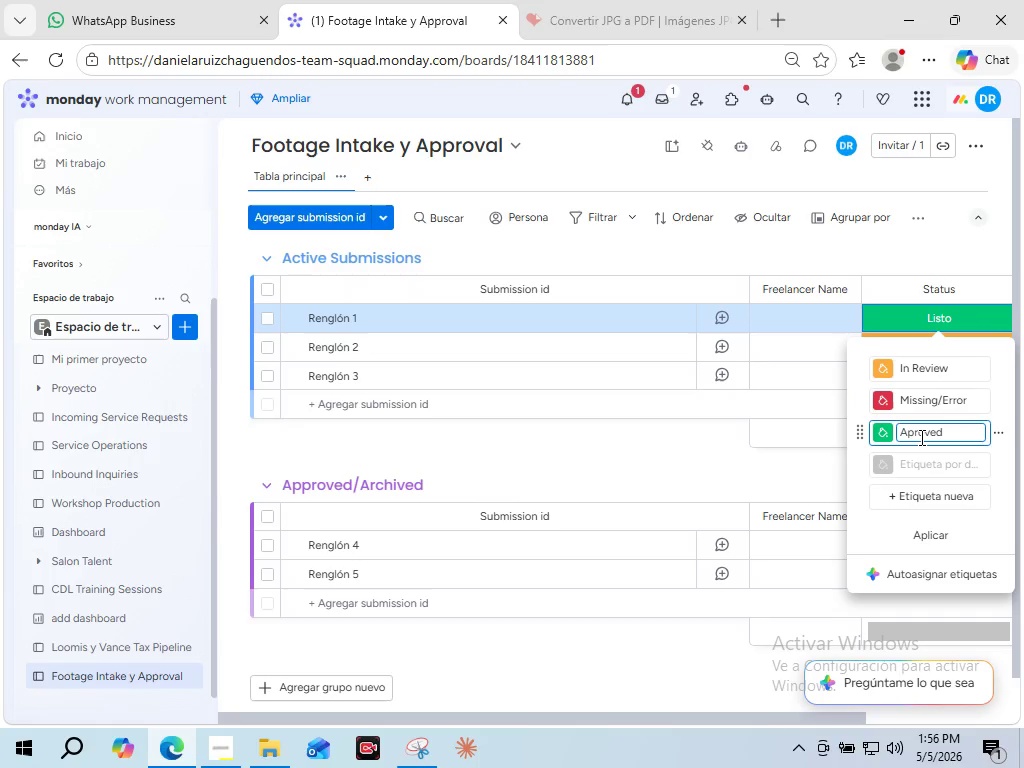 
key(P)
 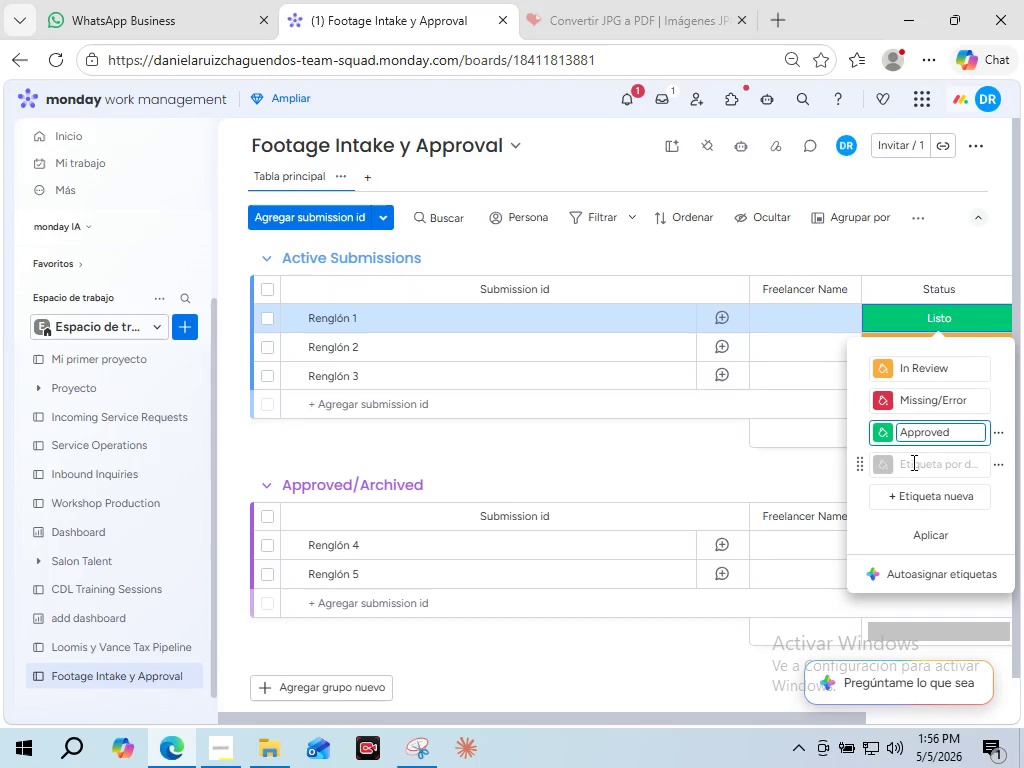 
left_click([916, 462])
 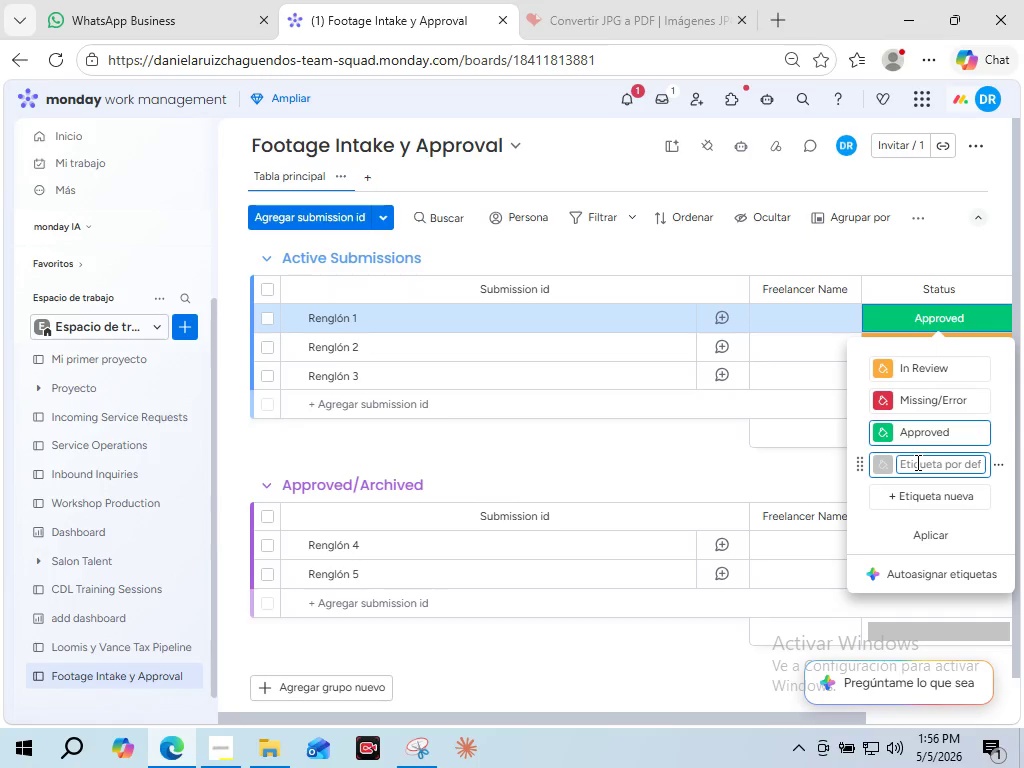 
type(Pending Review)
 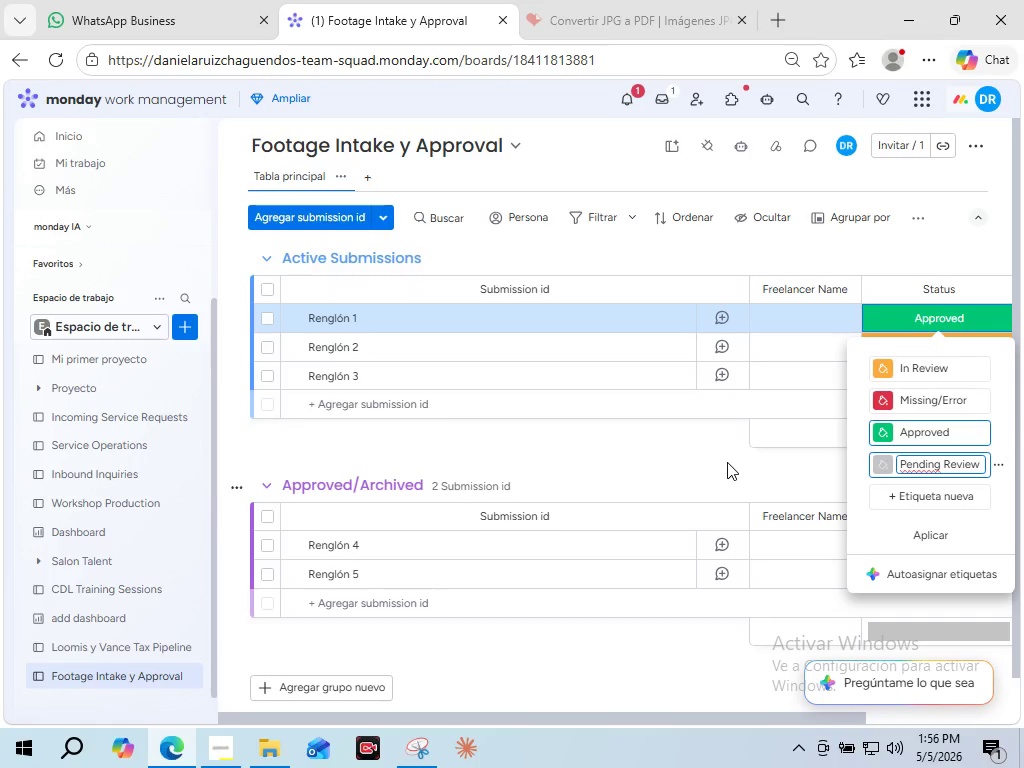 
left_click([720, 455])
 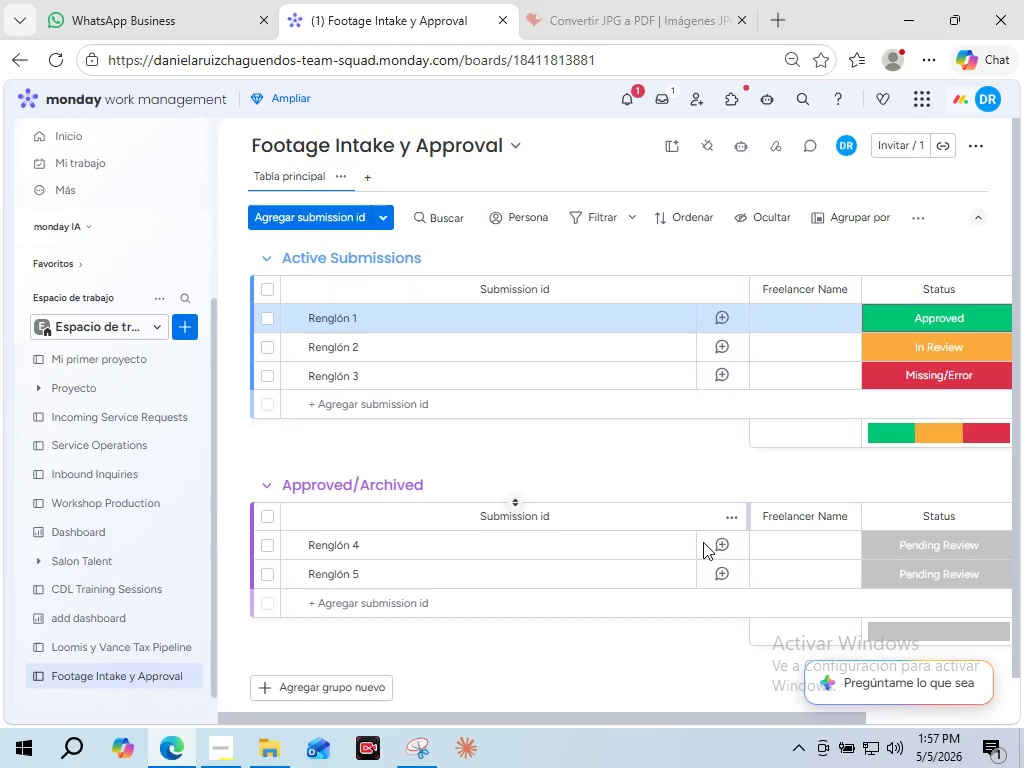 
wait(5.59)
 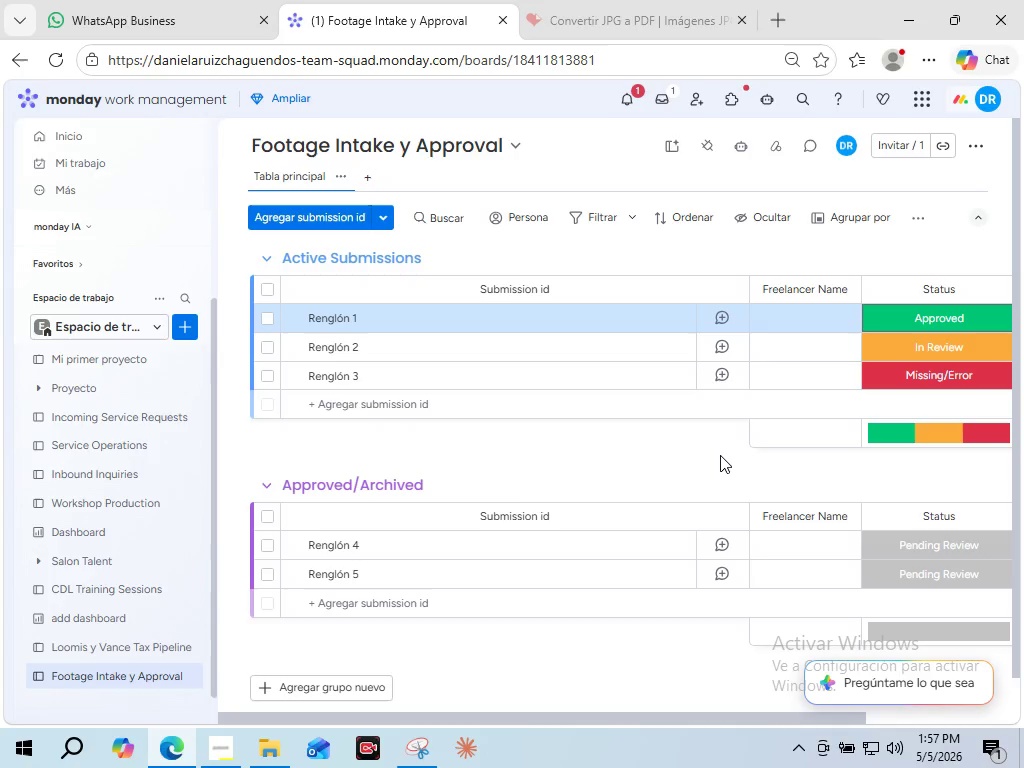 
left_click_drag(start_coordinate=[653, 716], to_coordinate=[935, 753])
 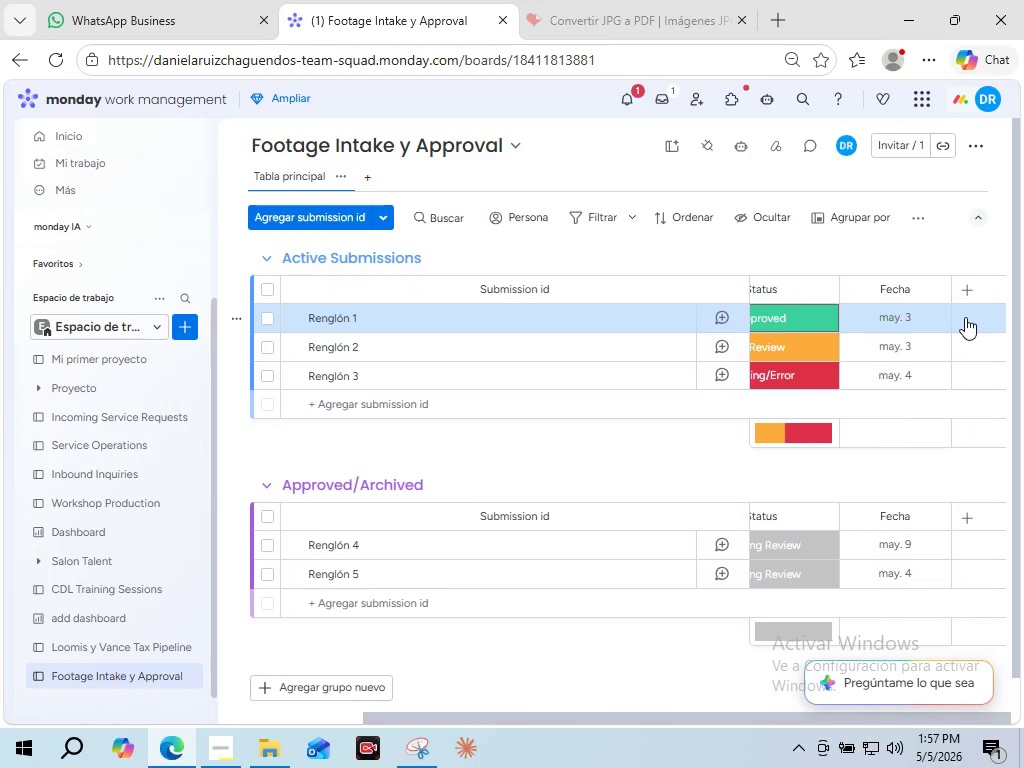 
wait(8.81)
 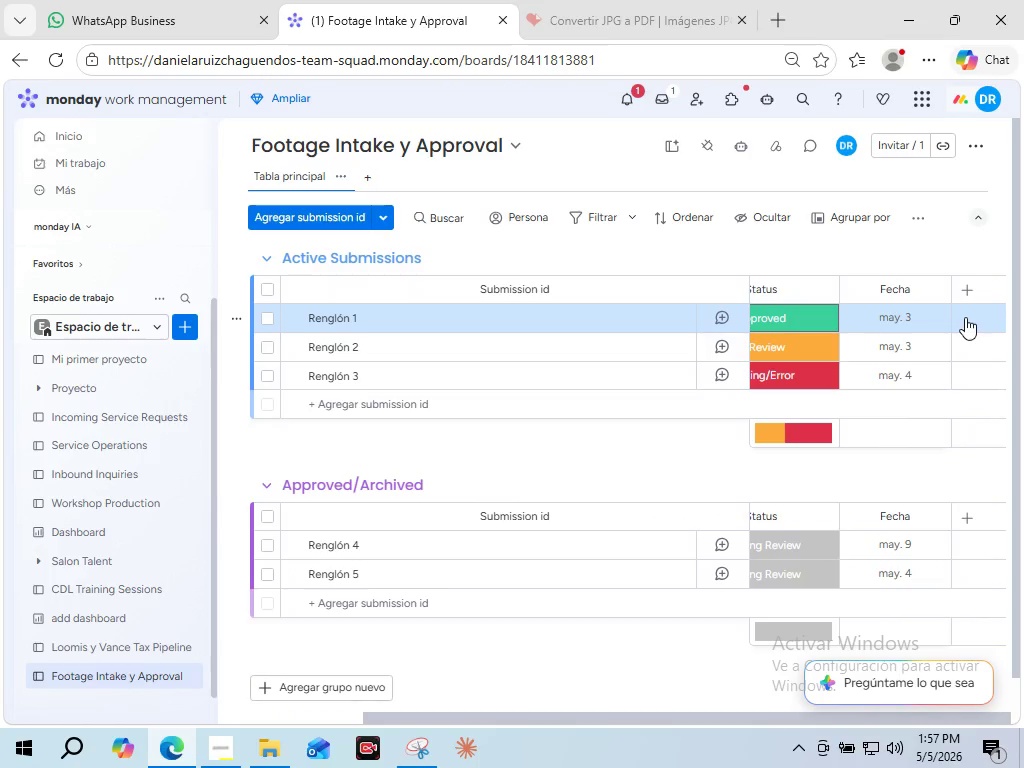 
double_click([900, 293])
 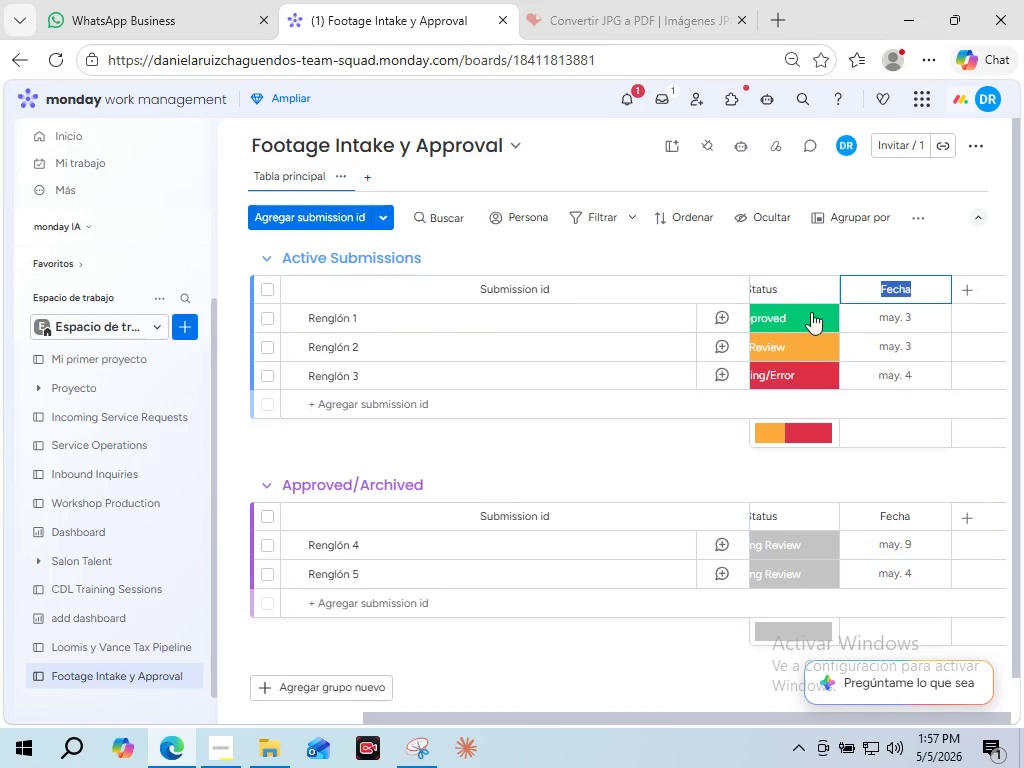 
type(Shoot Date)
 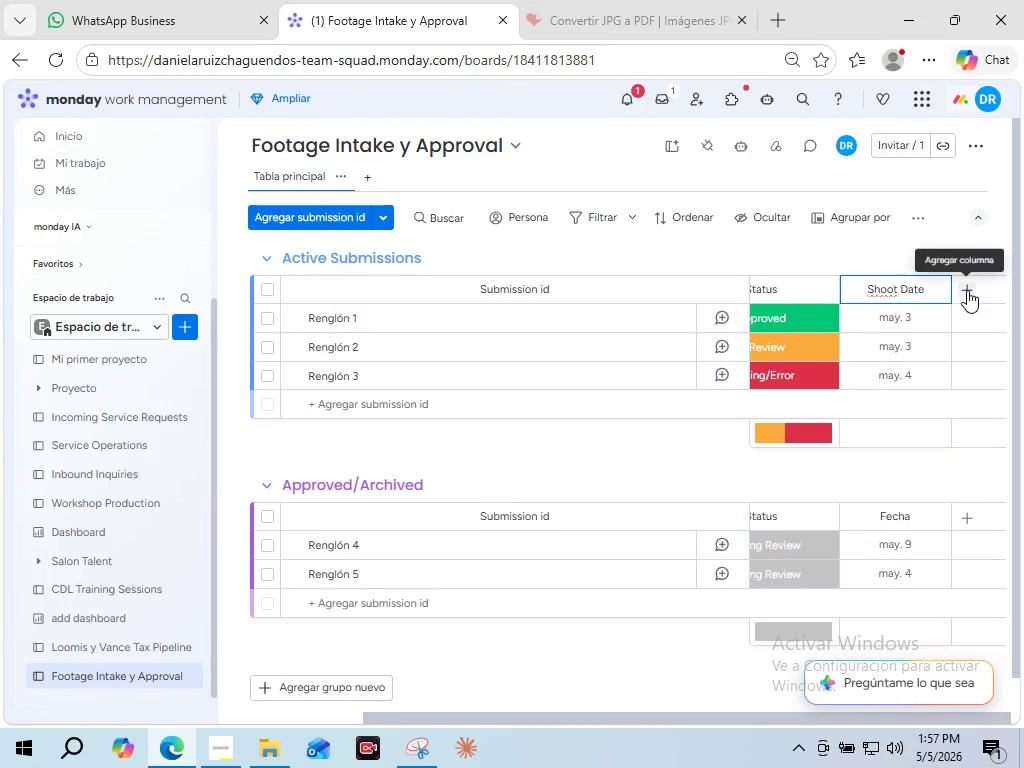 
left_click([967, 290])
 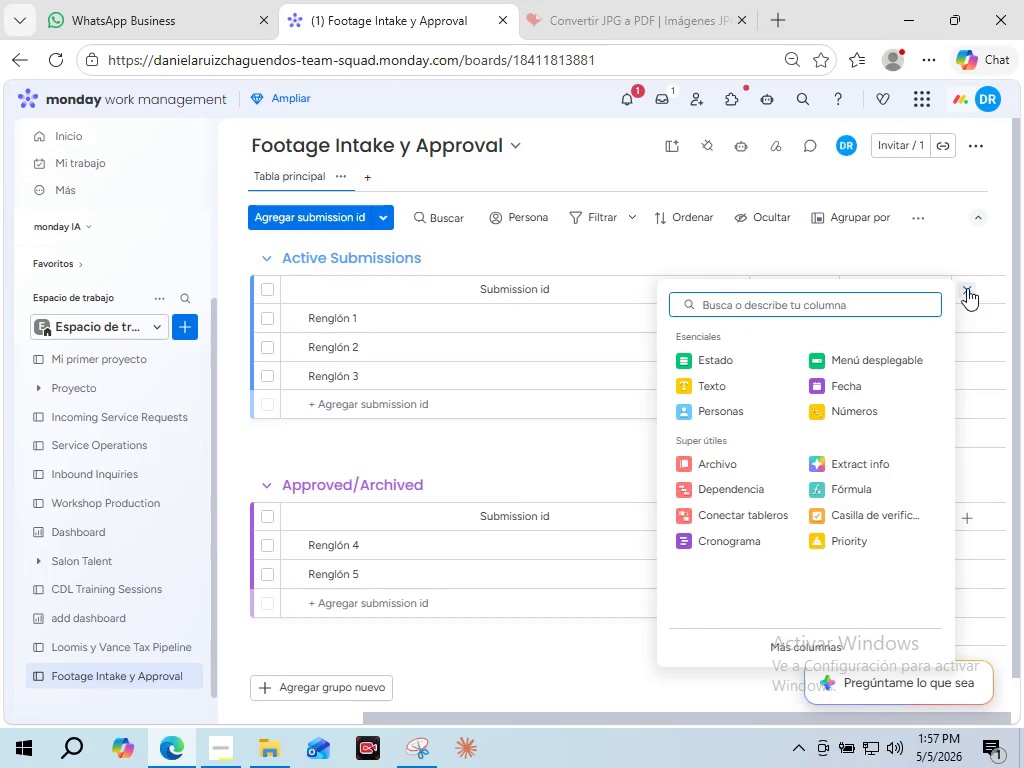 
left_click([878, 361])
 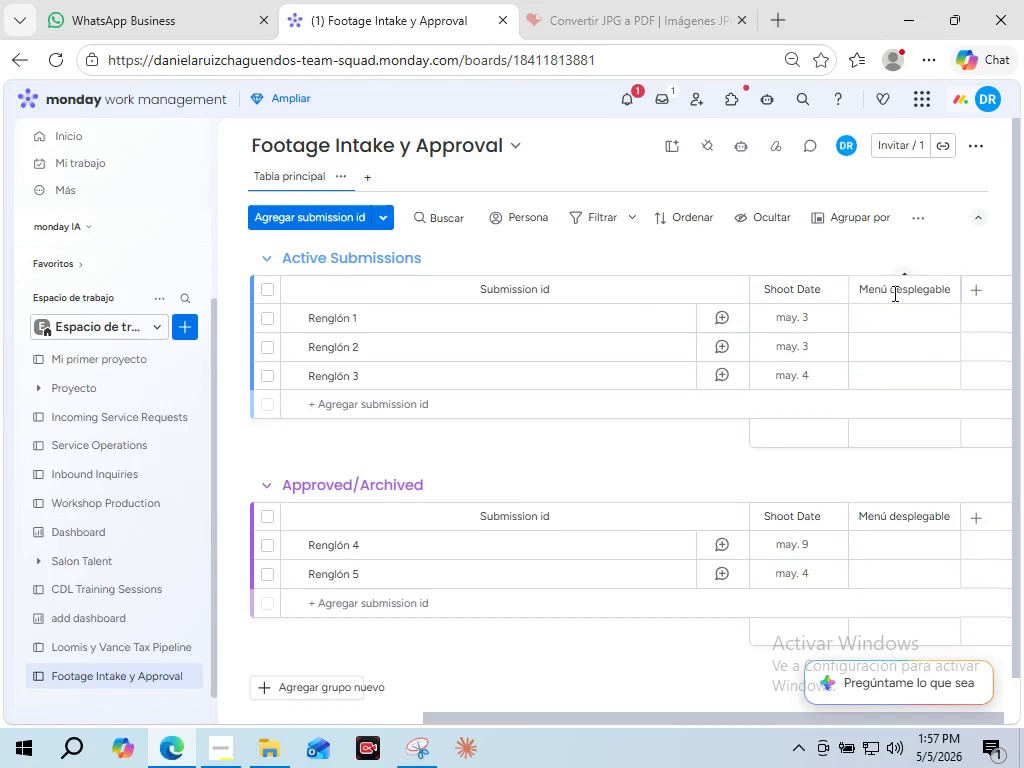 
double_click([893, 293])
 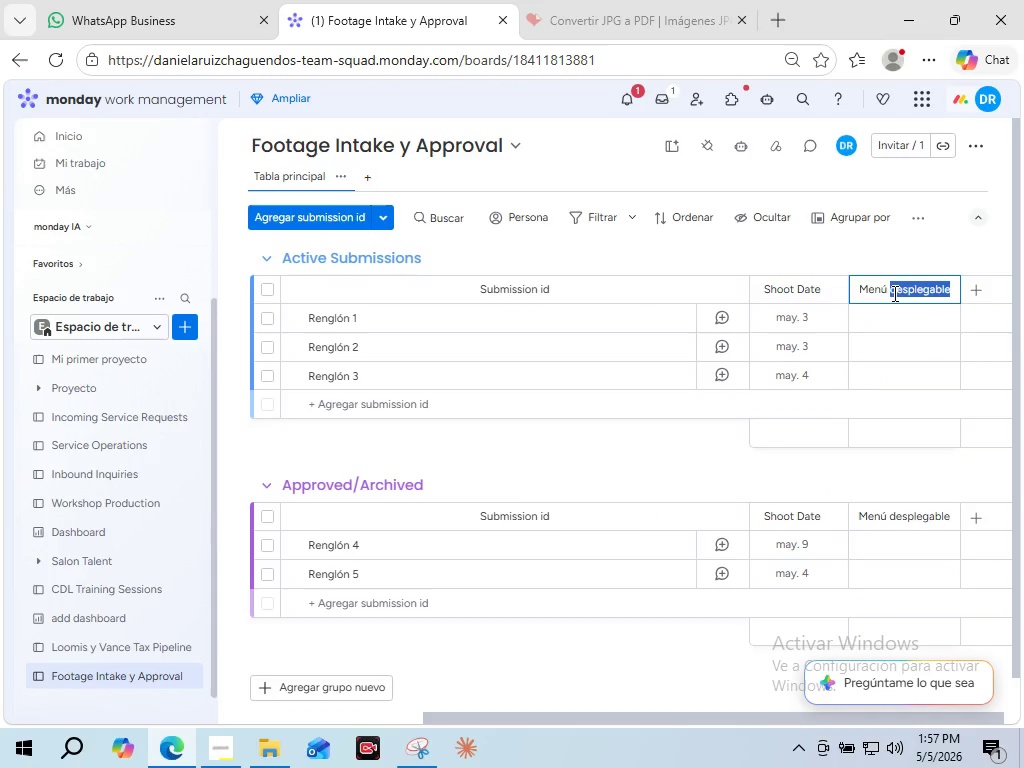 
triple_click([893, 293])
 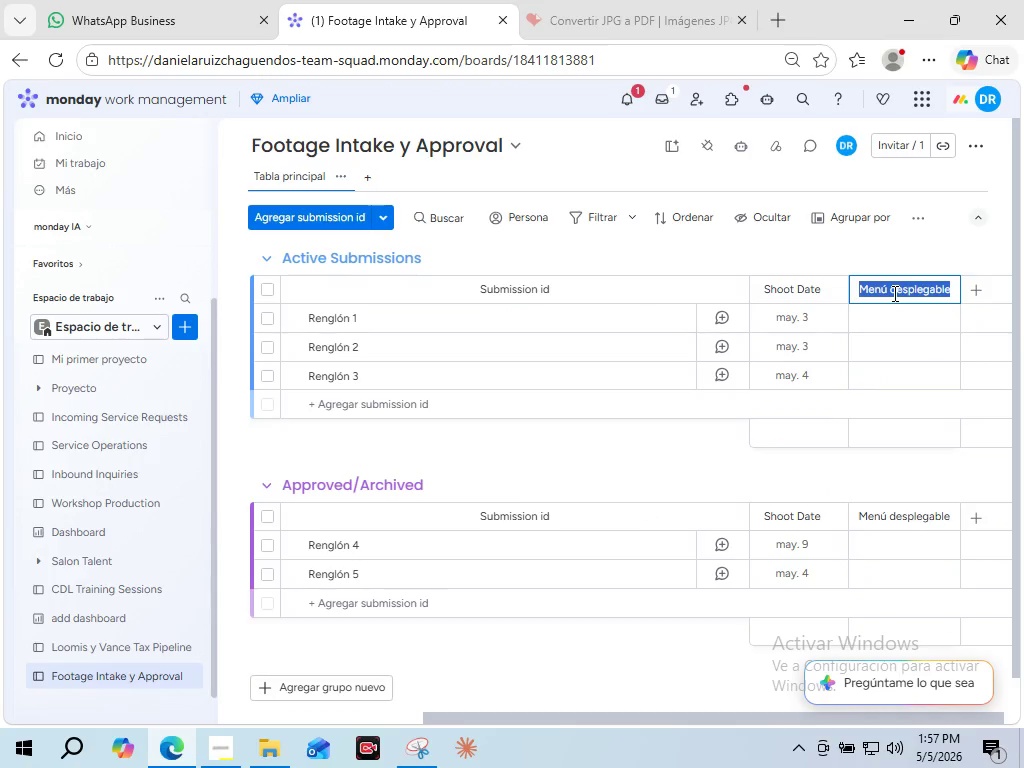 
type(Shot)
key(Backspace)
type(ot Type)
 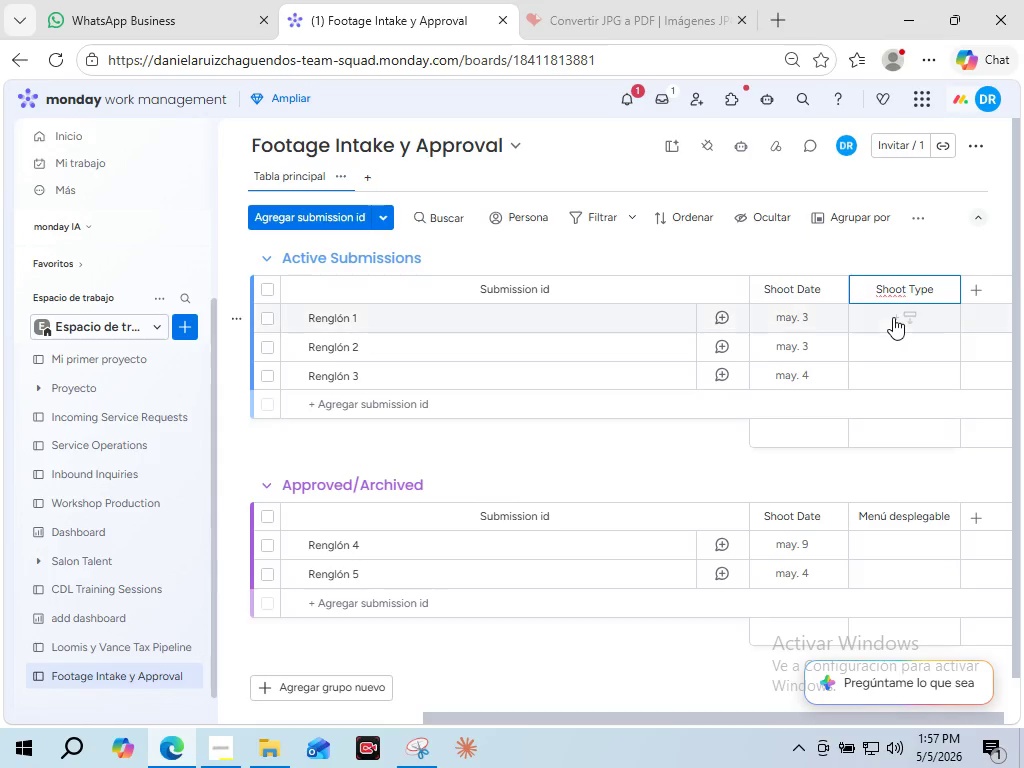 
left_click([893, 317])
 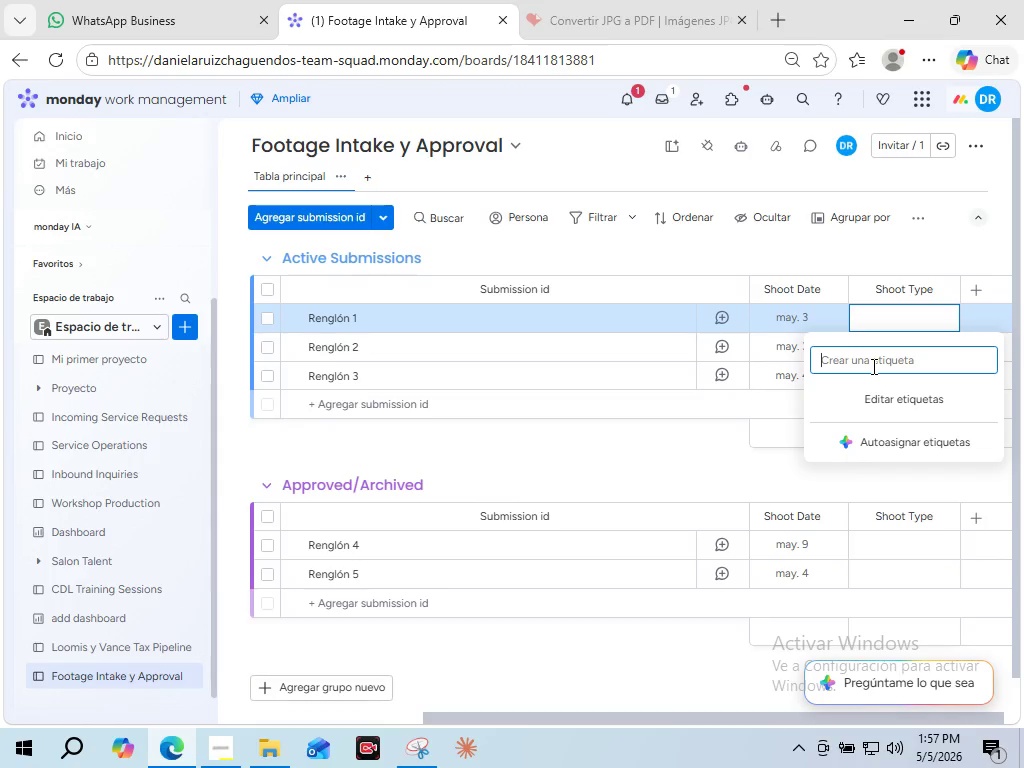 
type(Wedding)
 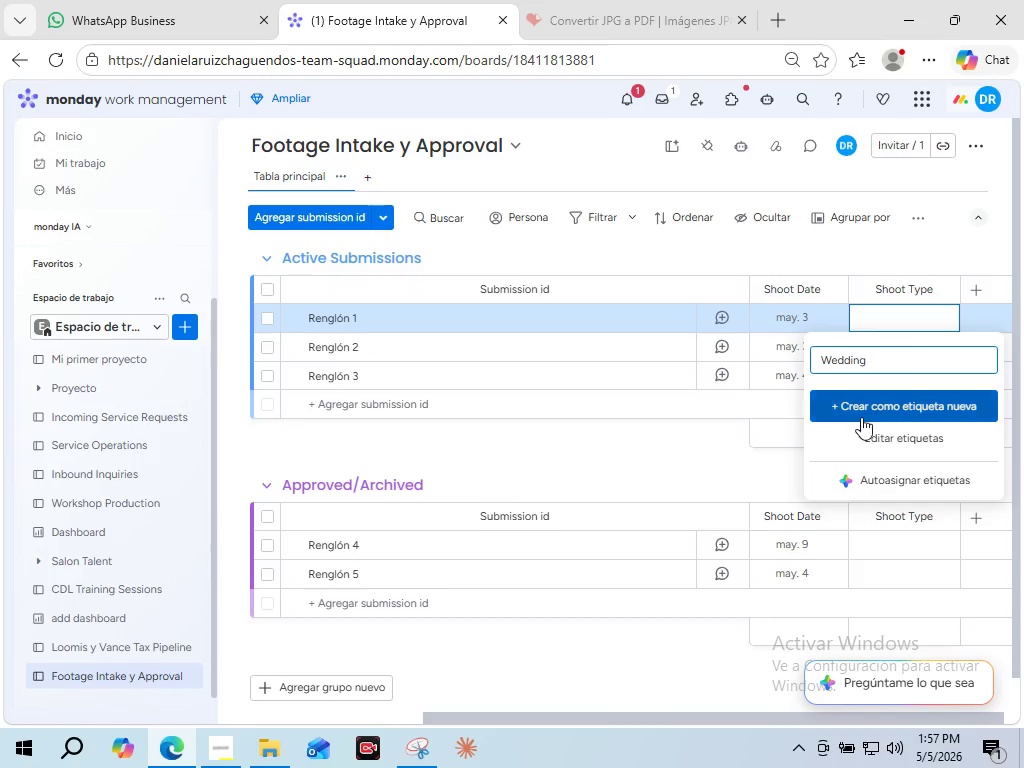 
left_click([861, 417])
 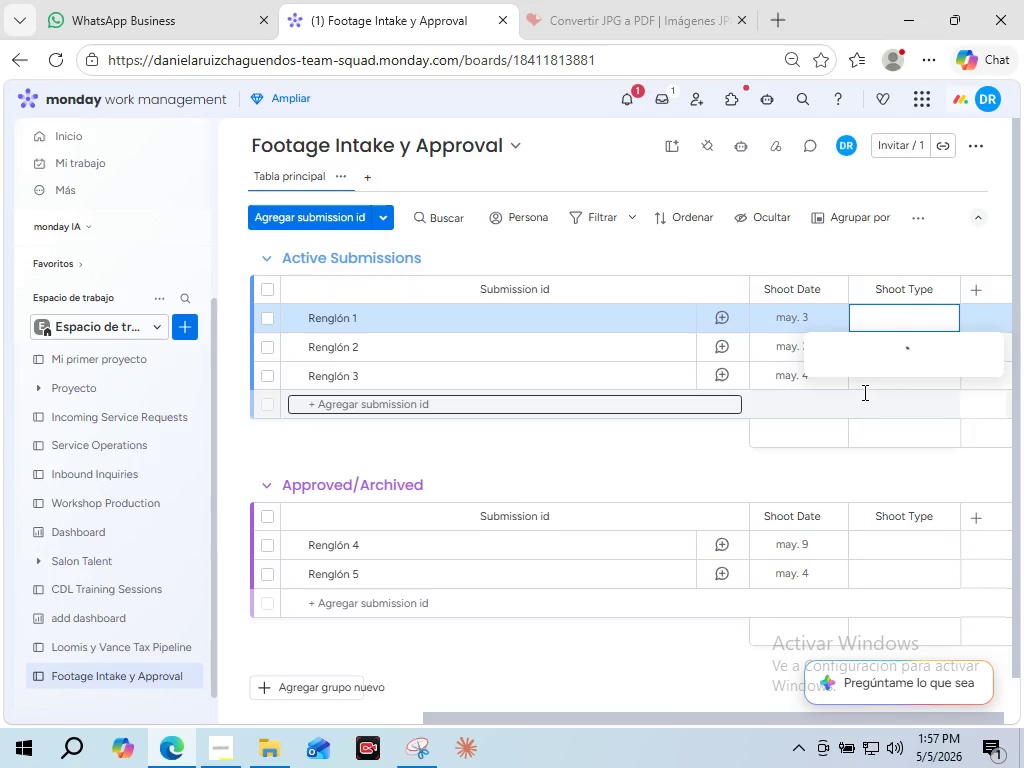 
mouse_move([891, 383])
 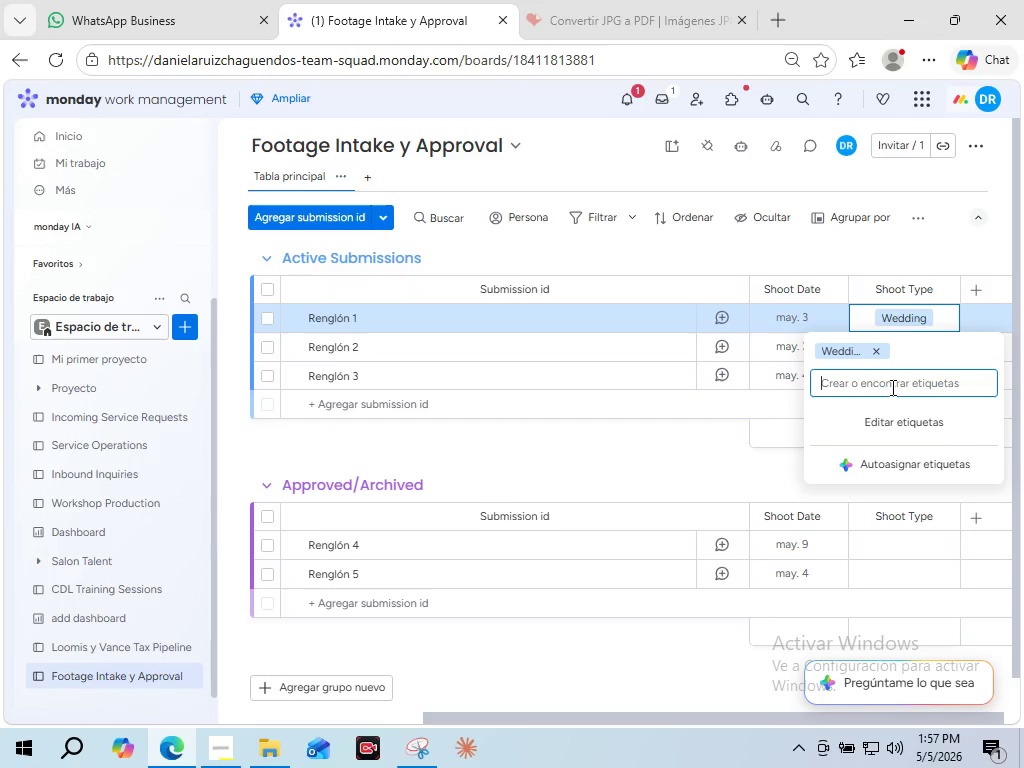 
left_click([891, 387])
 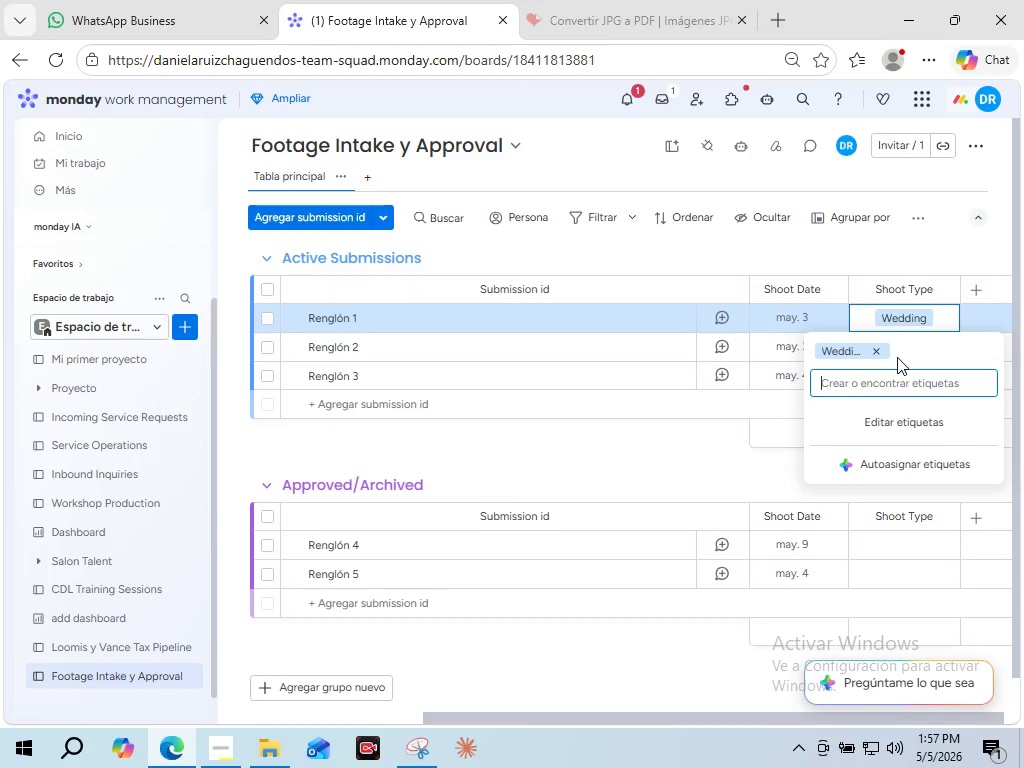 
type(Drone/Aerial)
 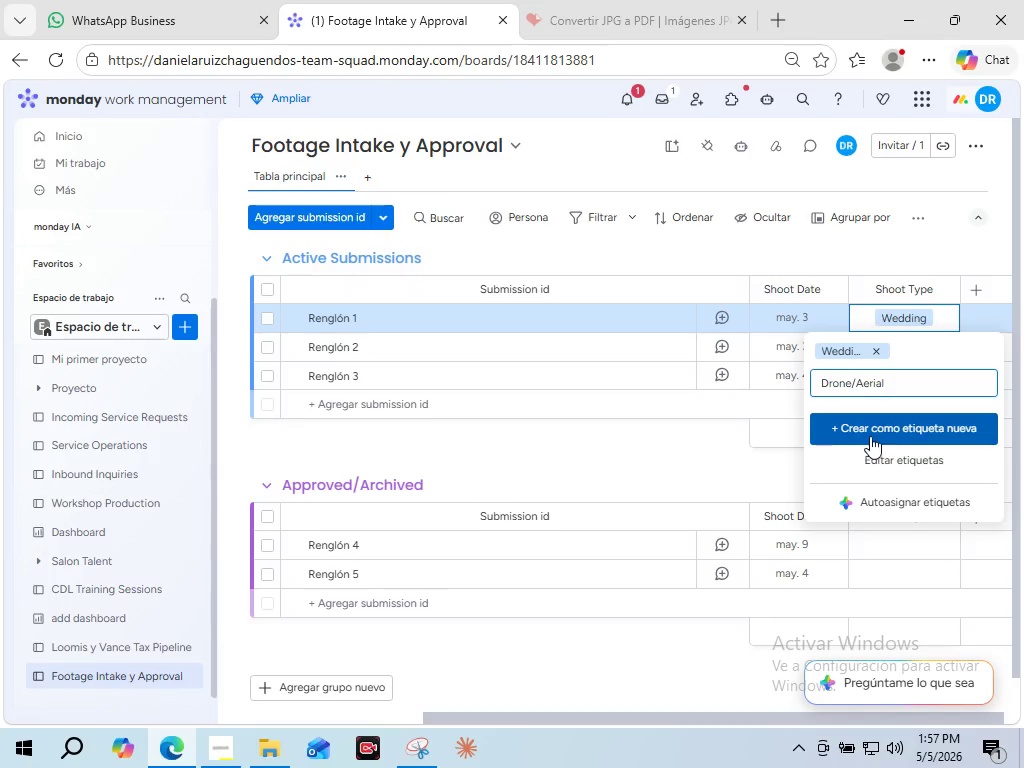 
left_click([870, 436])
 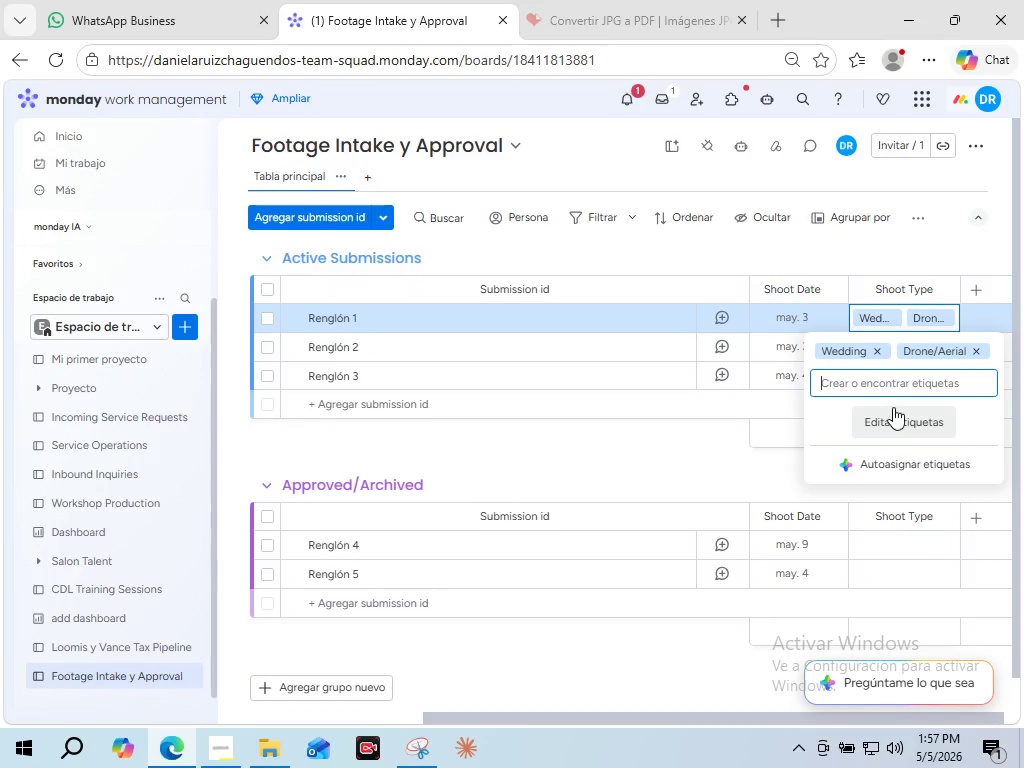 
type(Corportate)
 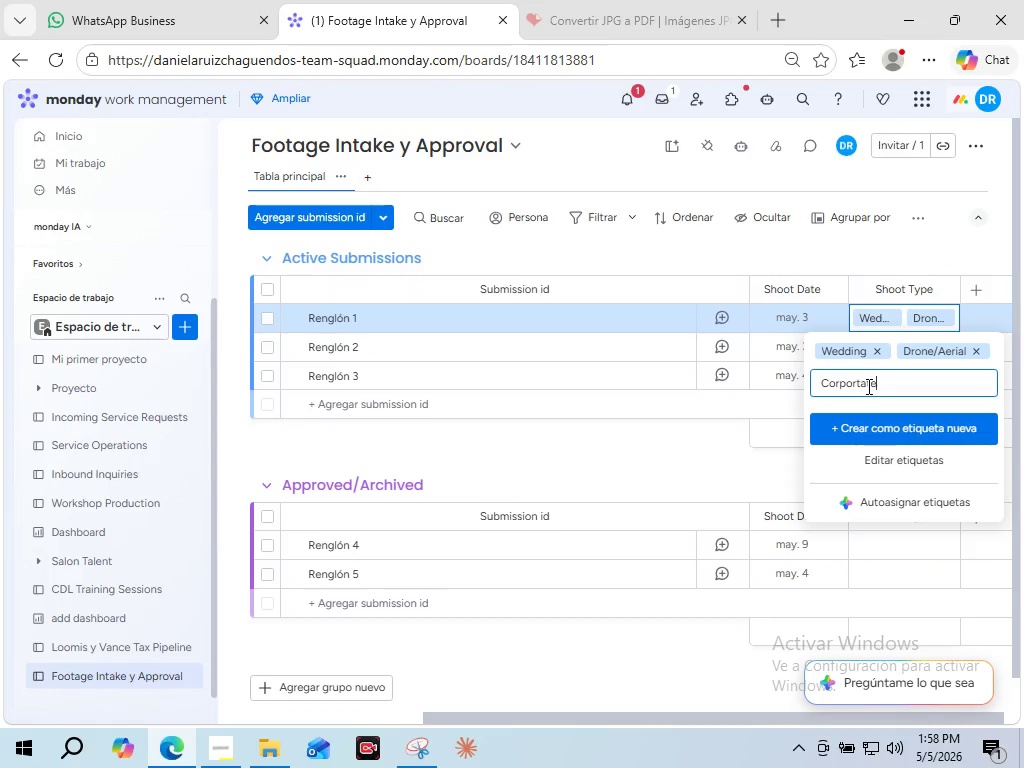 
left_click([867, 386])
 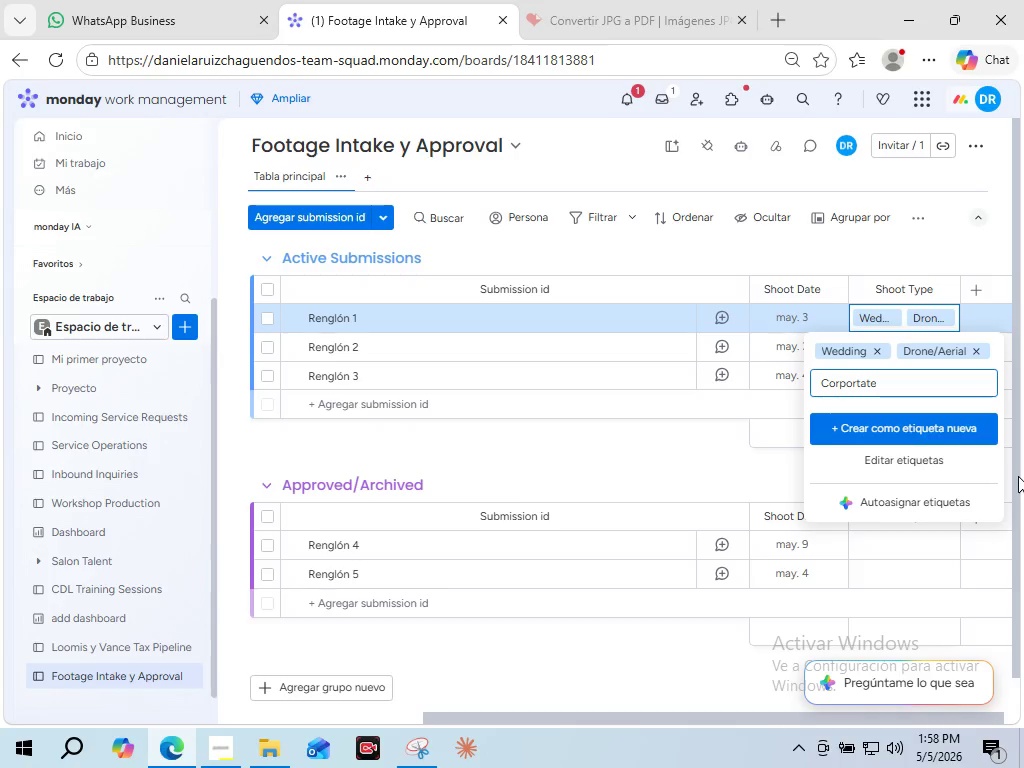 
key(ArrowLeft)
 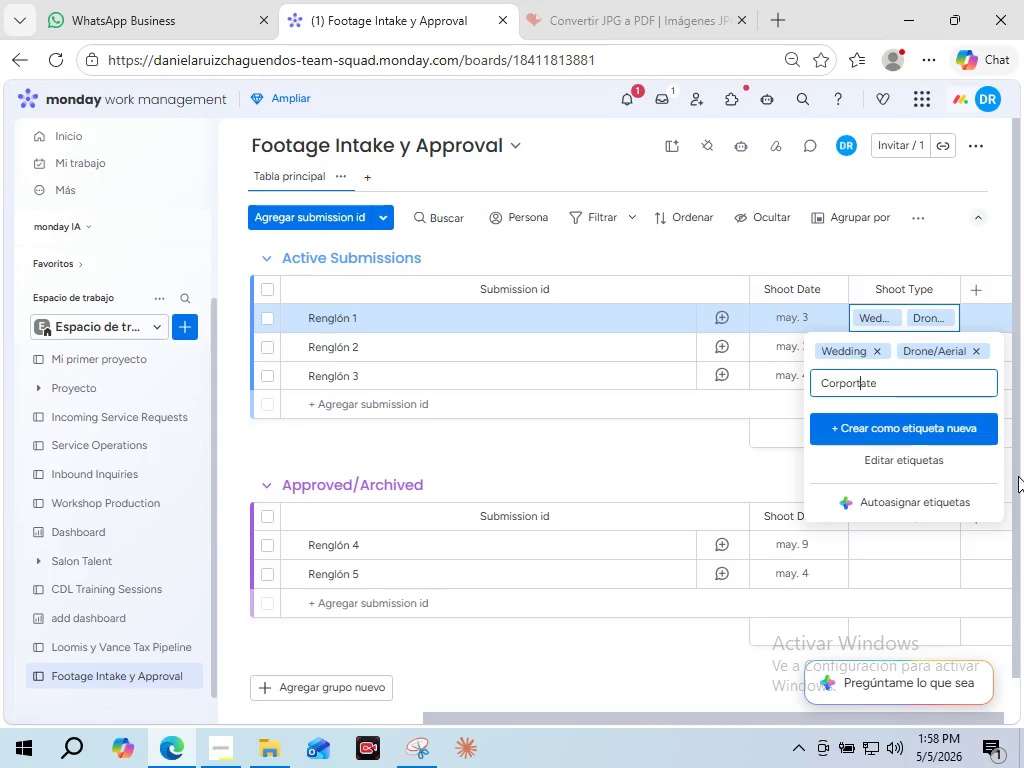 
key(Backspace)
 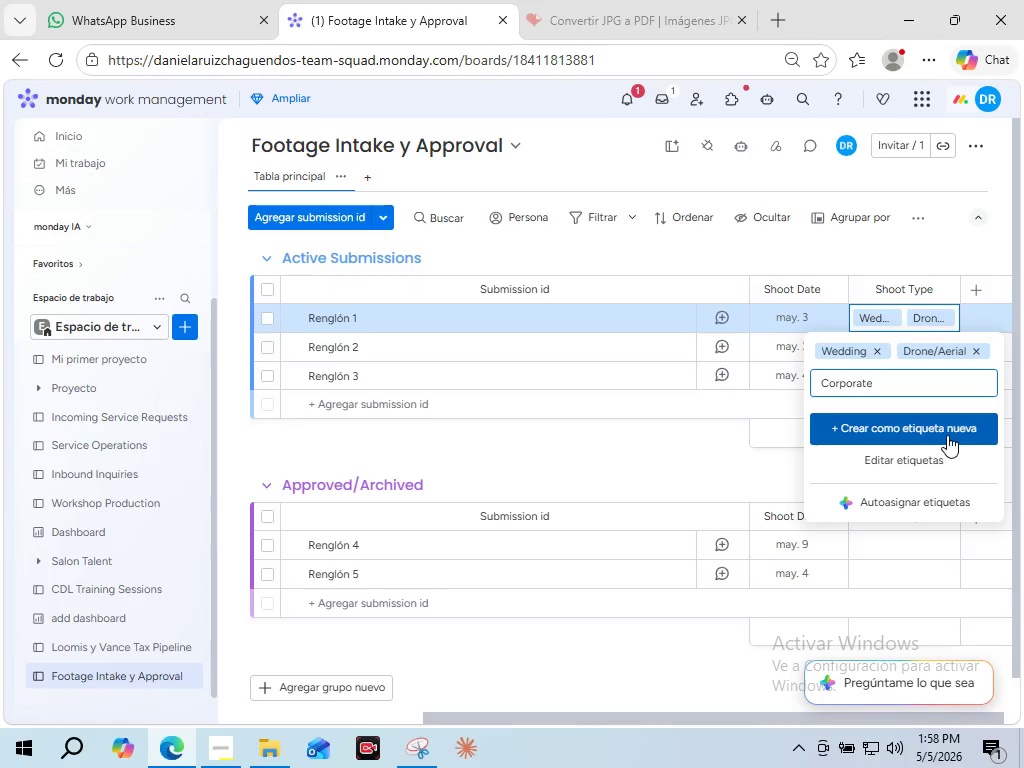 
left_click([947, 435])
 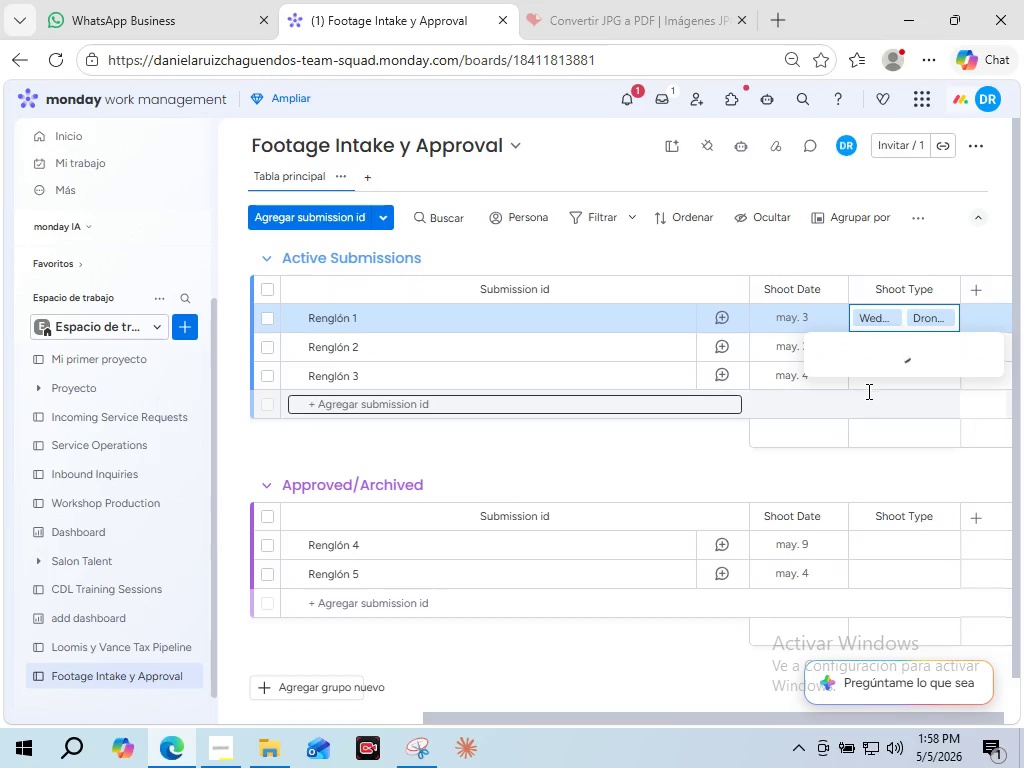 
mouse_move([892, 375])
 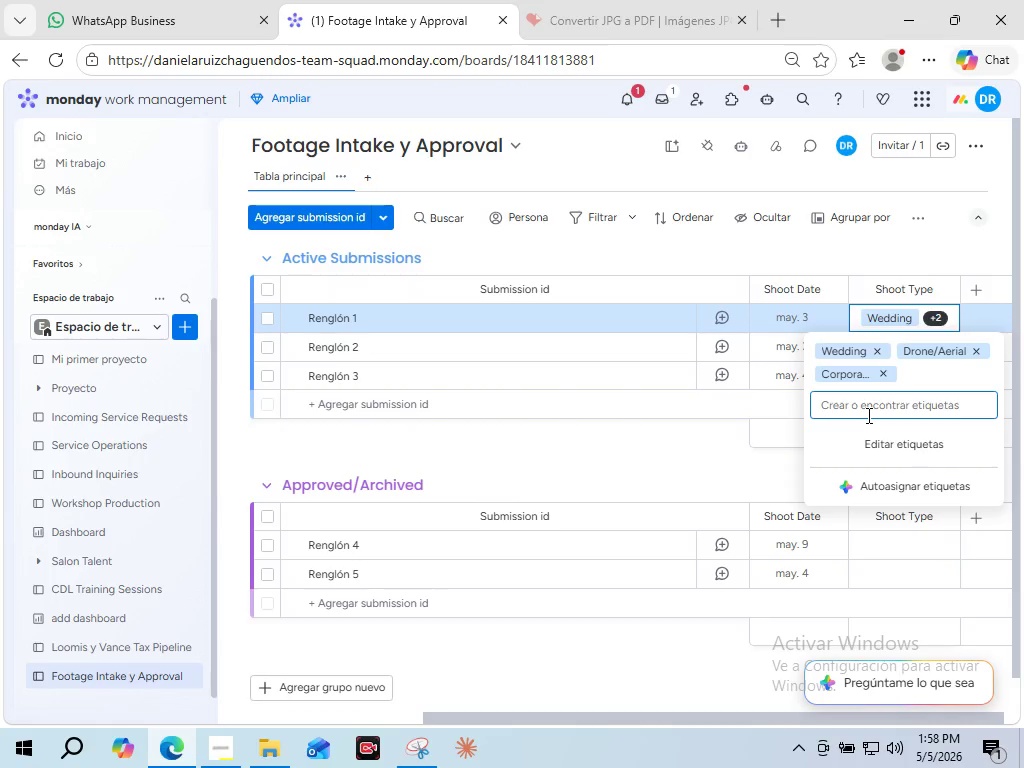 
type(B-Roll)
 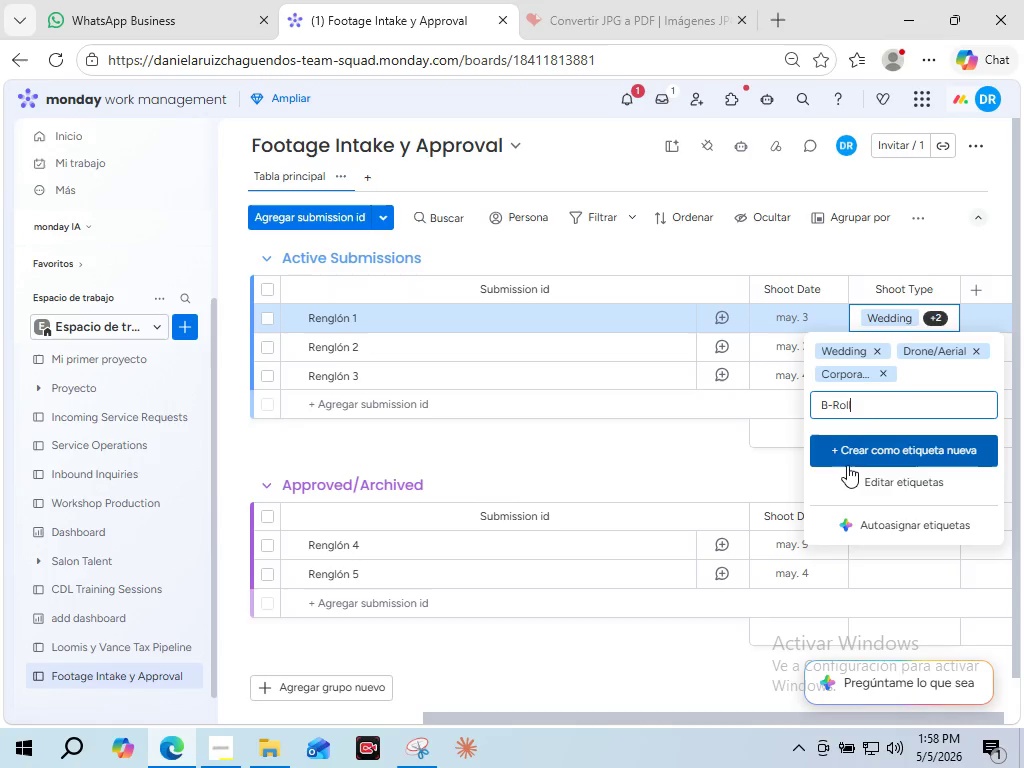 
left_click([845, 456])
 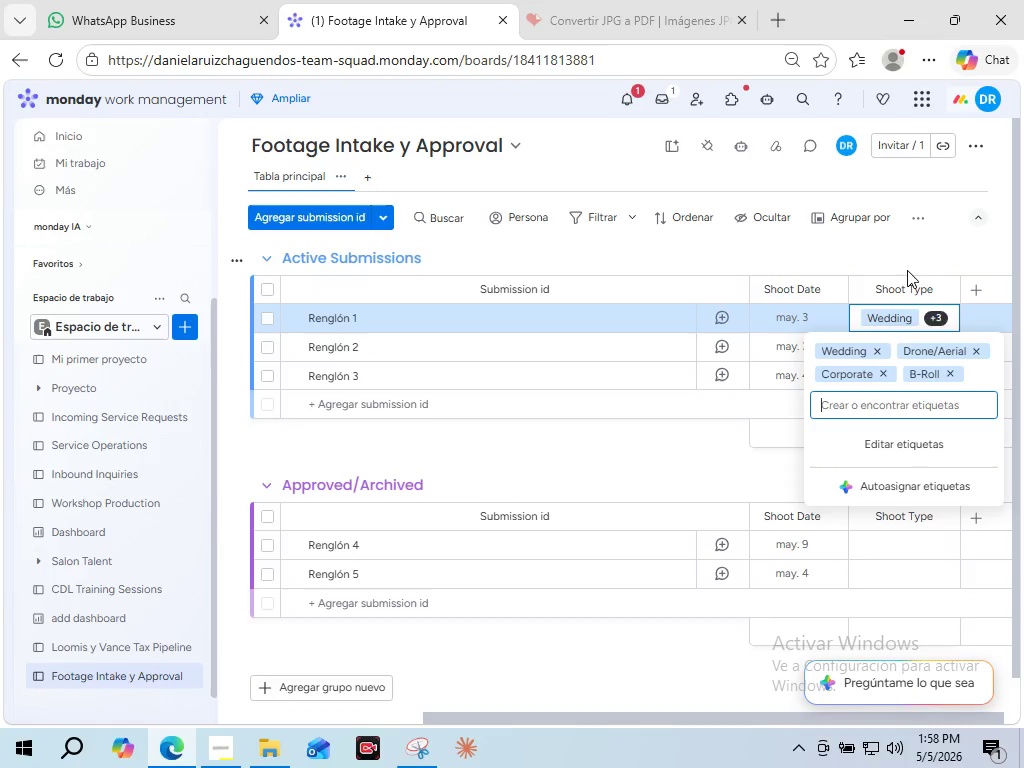 
wait(6.64)
 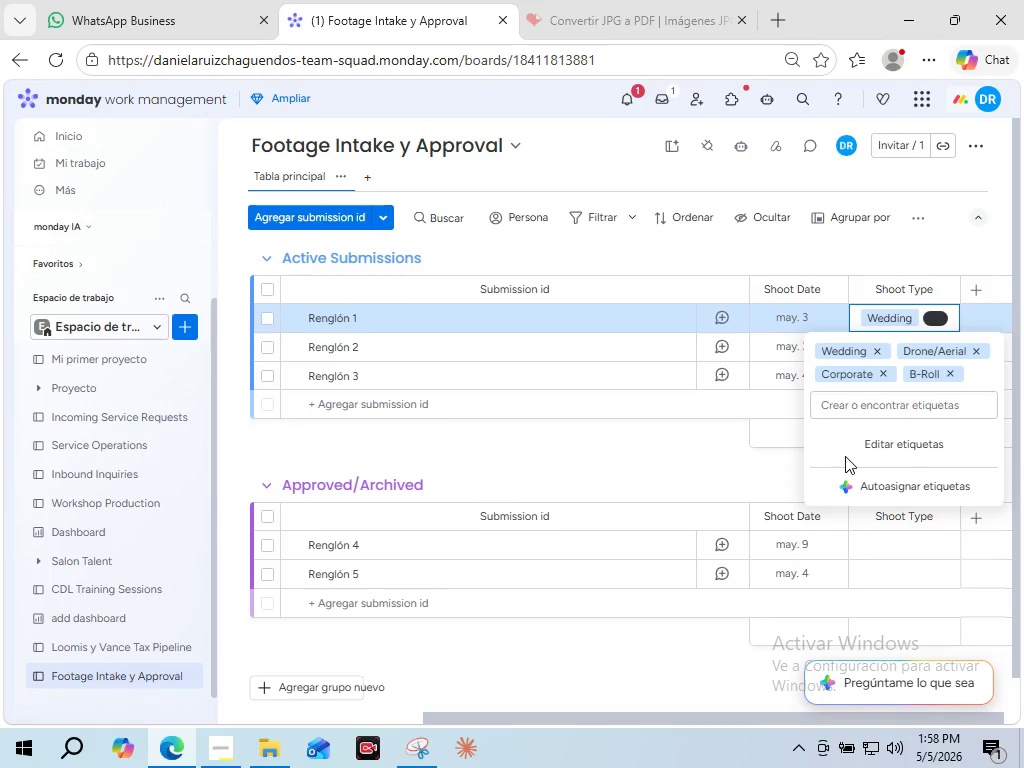 
left_click_drag(start_coordinate=[917, 278], to_coordinate=[856, 306])
 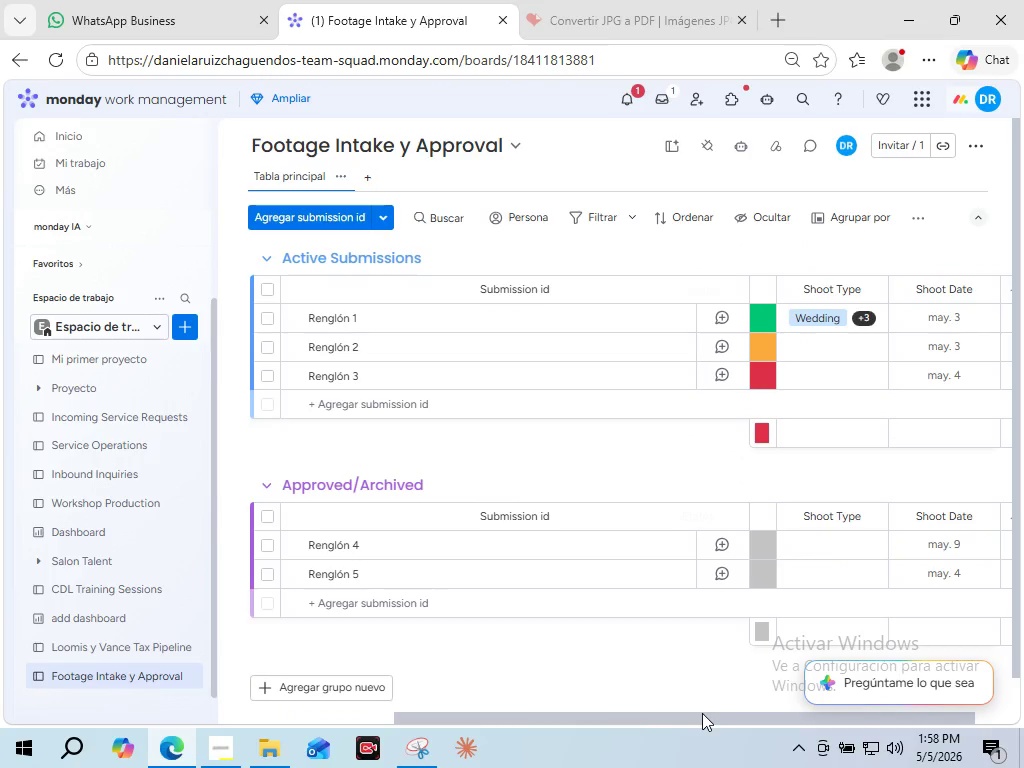 
left_click_drag(start_coordinate=[713, 716], to_coordinate=[882, 678])
 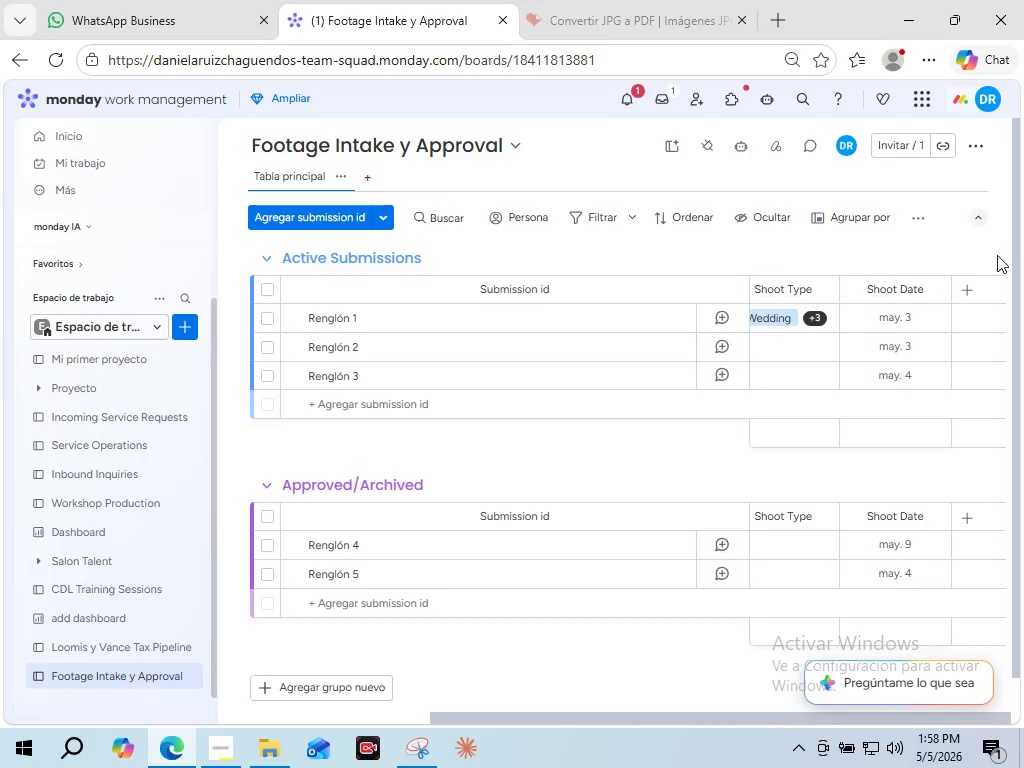 
wait(16.94)
 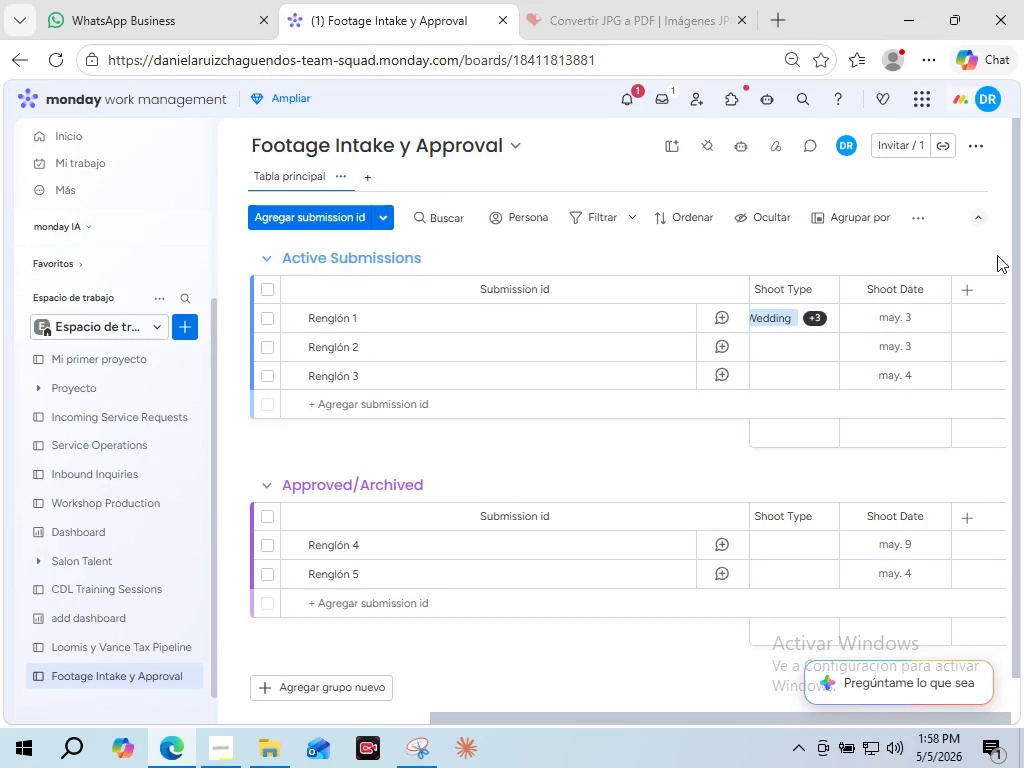 
left_click([967, 285])
 